 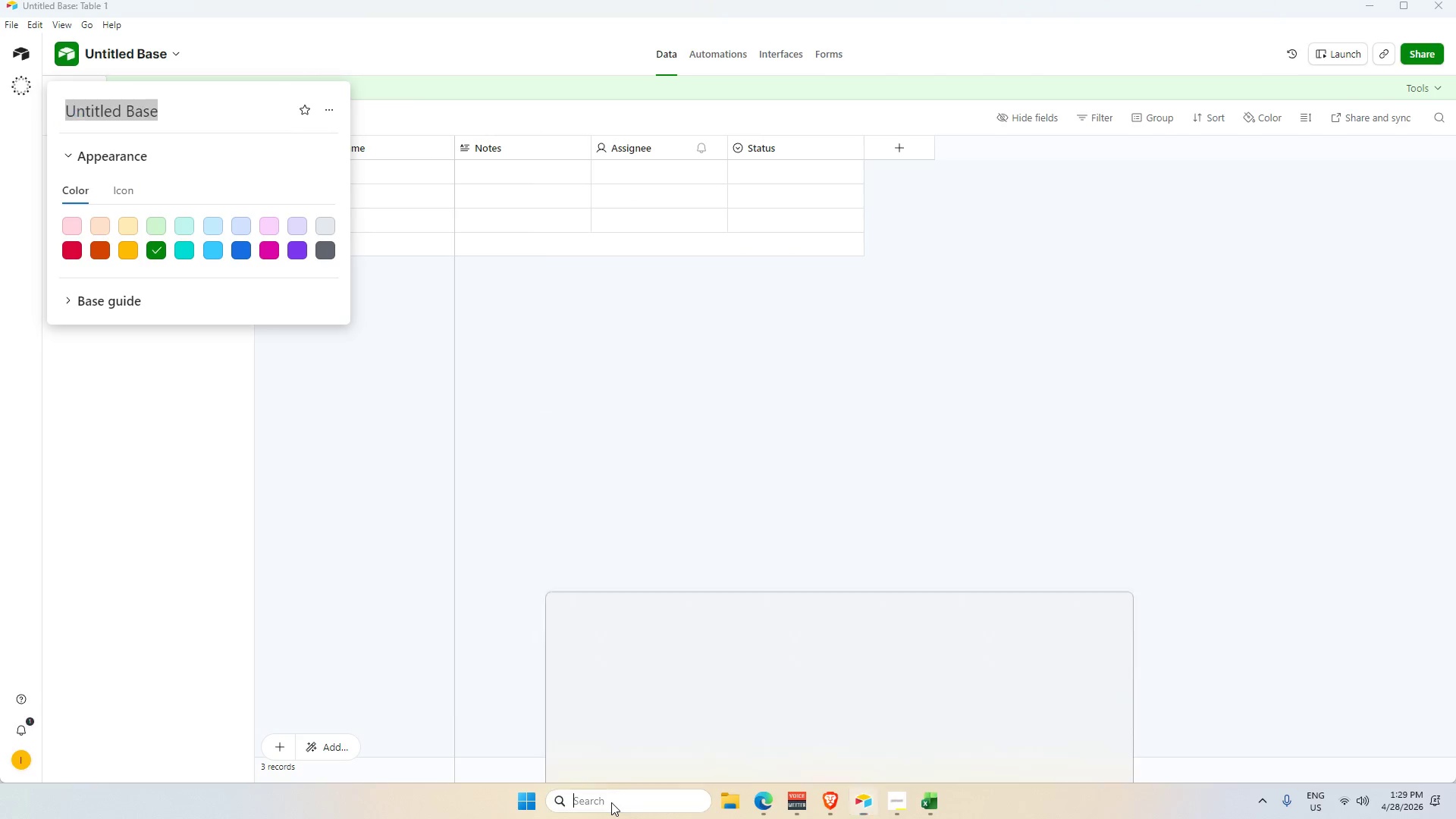 
type(wo)
 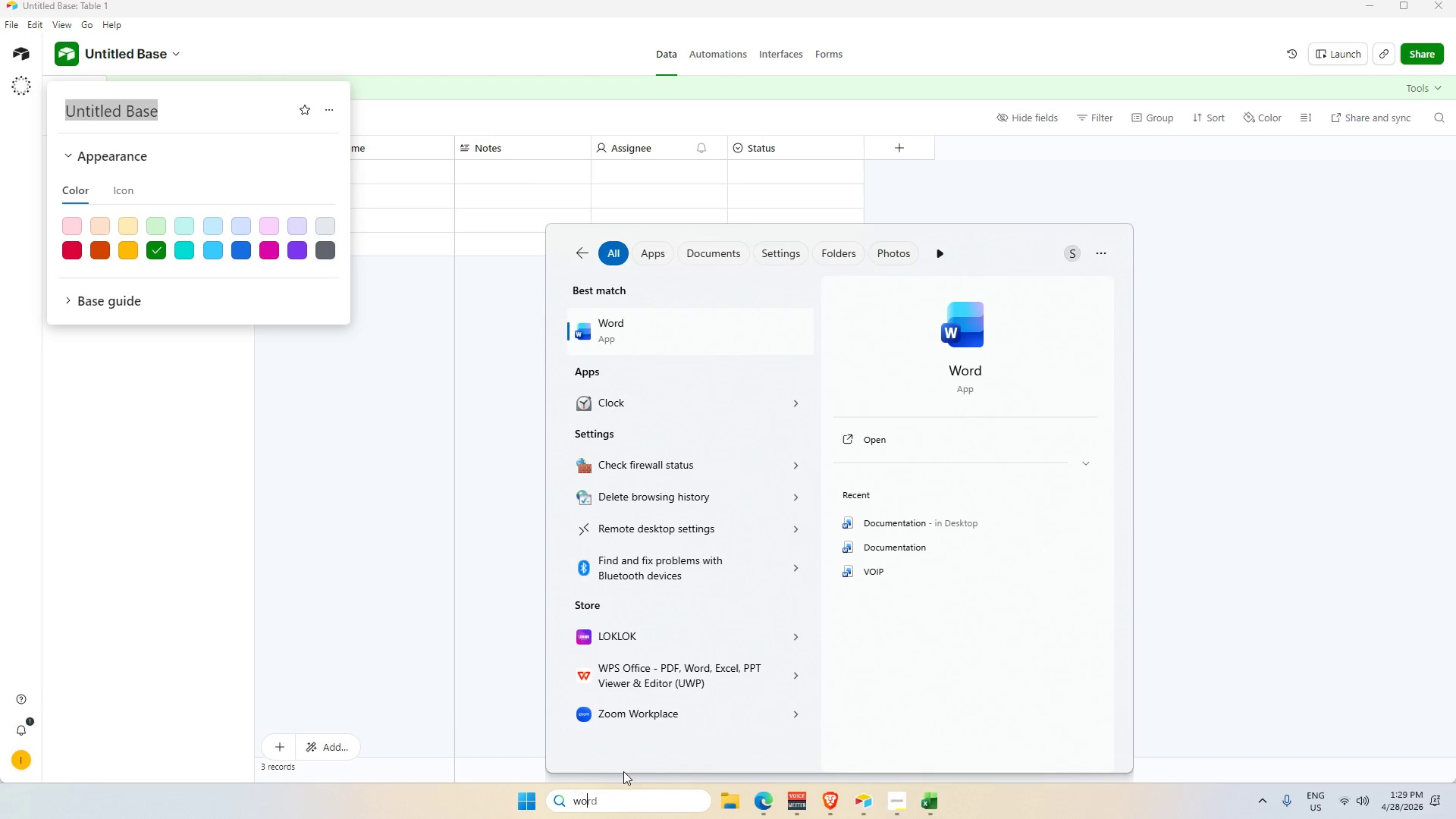 
key(R)
 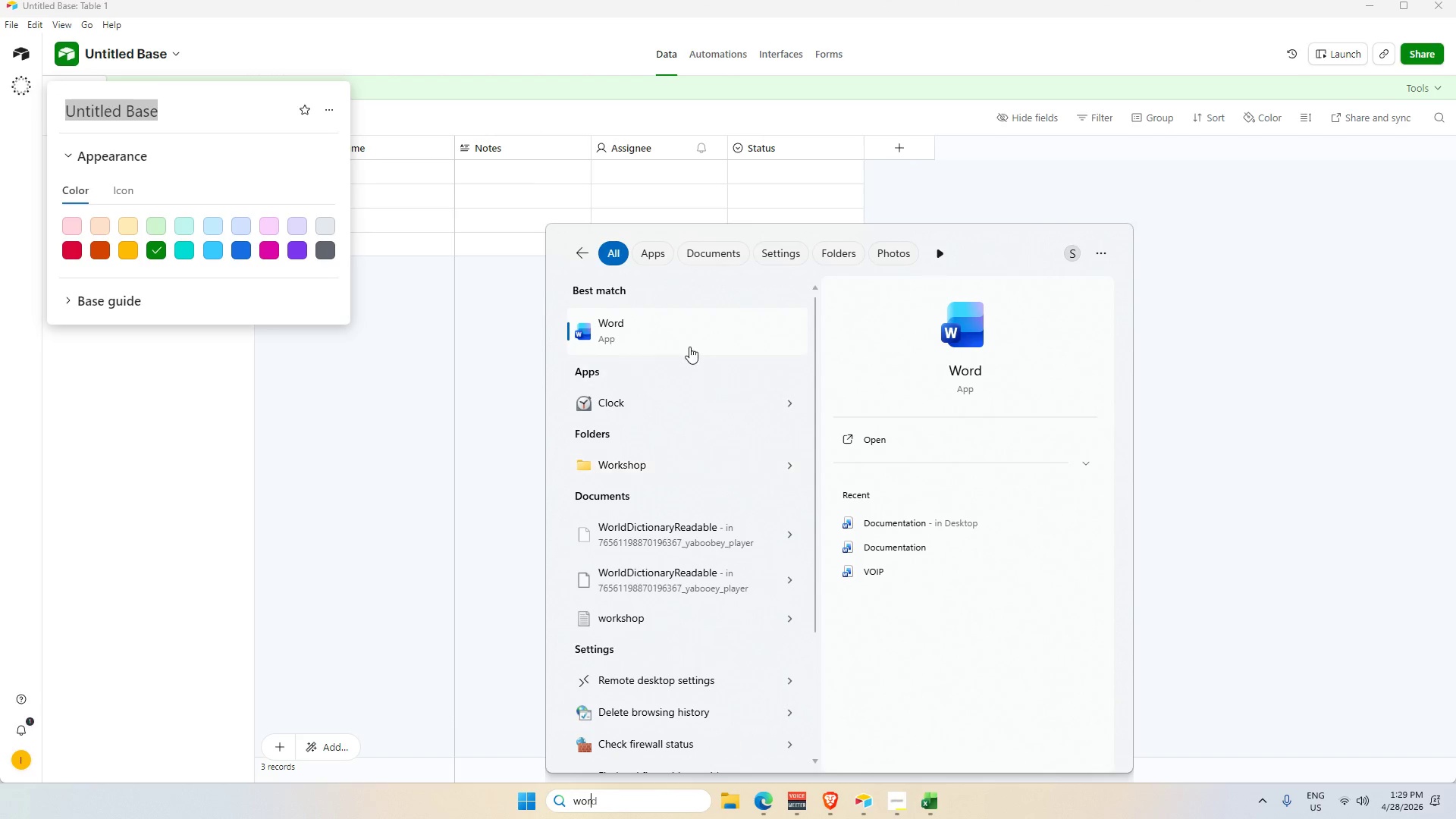 
left_click([688, 327])
 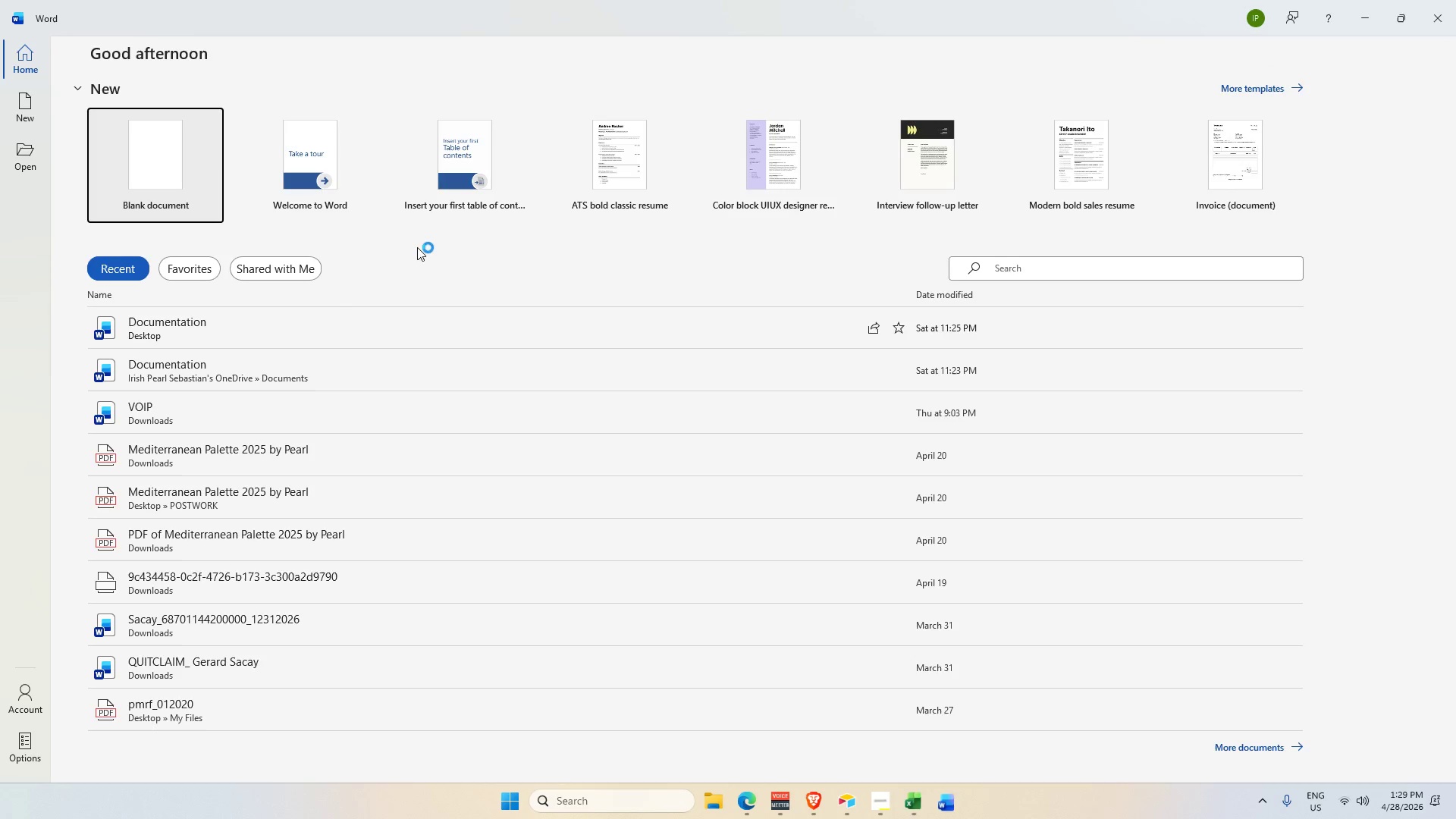 
left_click_drag(start_coordinate=[174, 155], to_coordinate=[174, 147])
 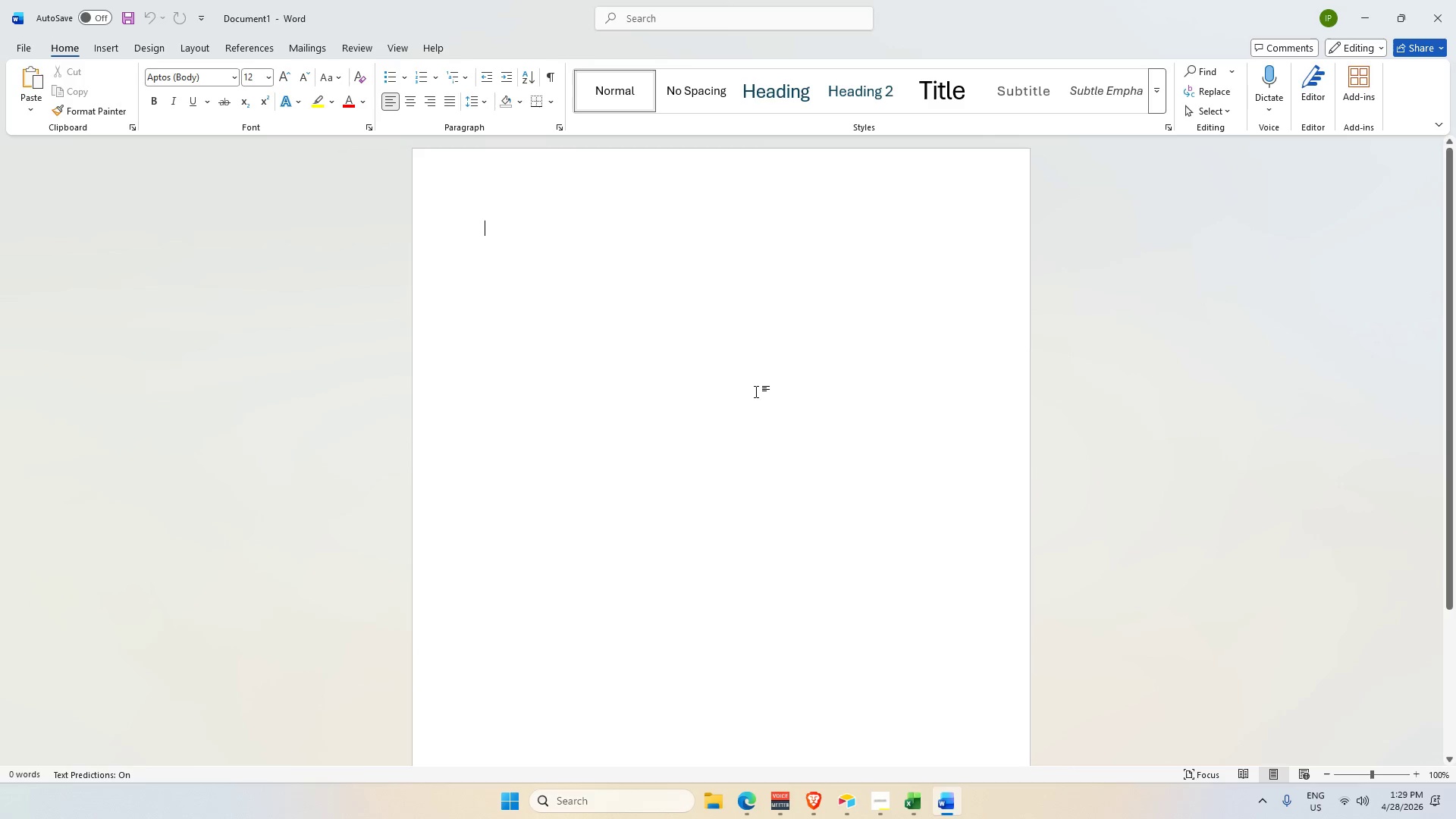 
key(Control+V)
 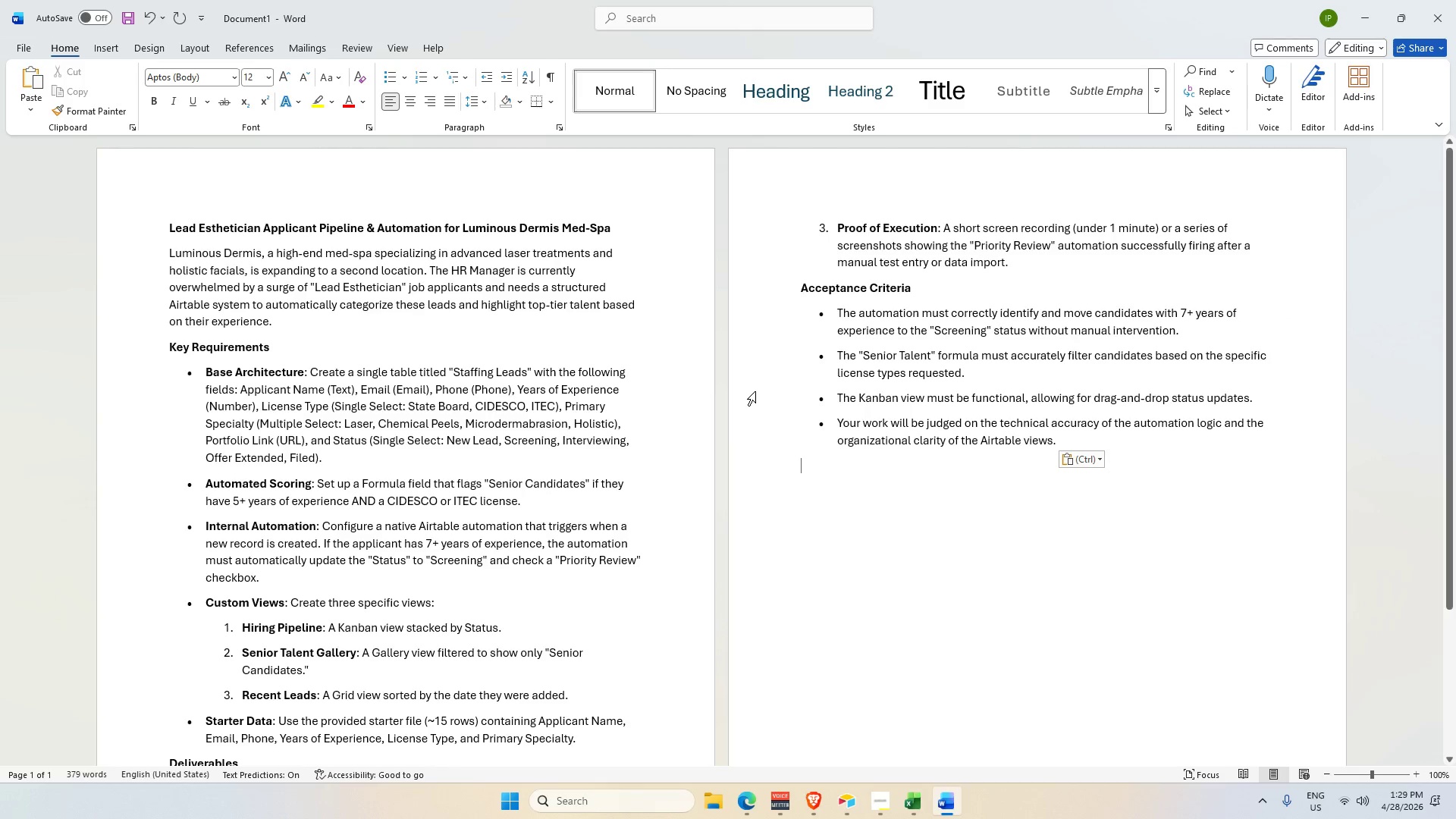 
scroll: coordinate [769, 404], scroll_direction: down, amount: 1.0
 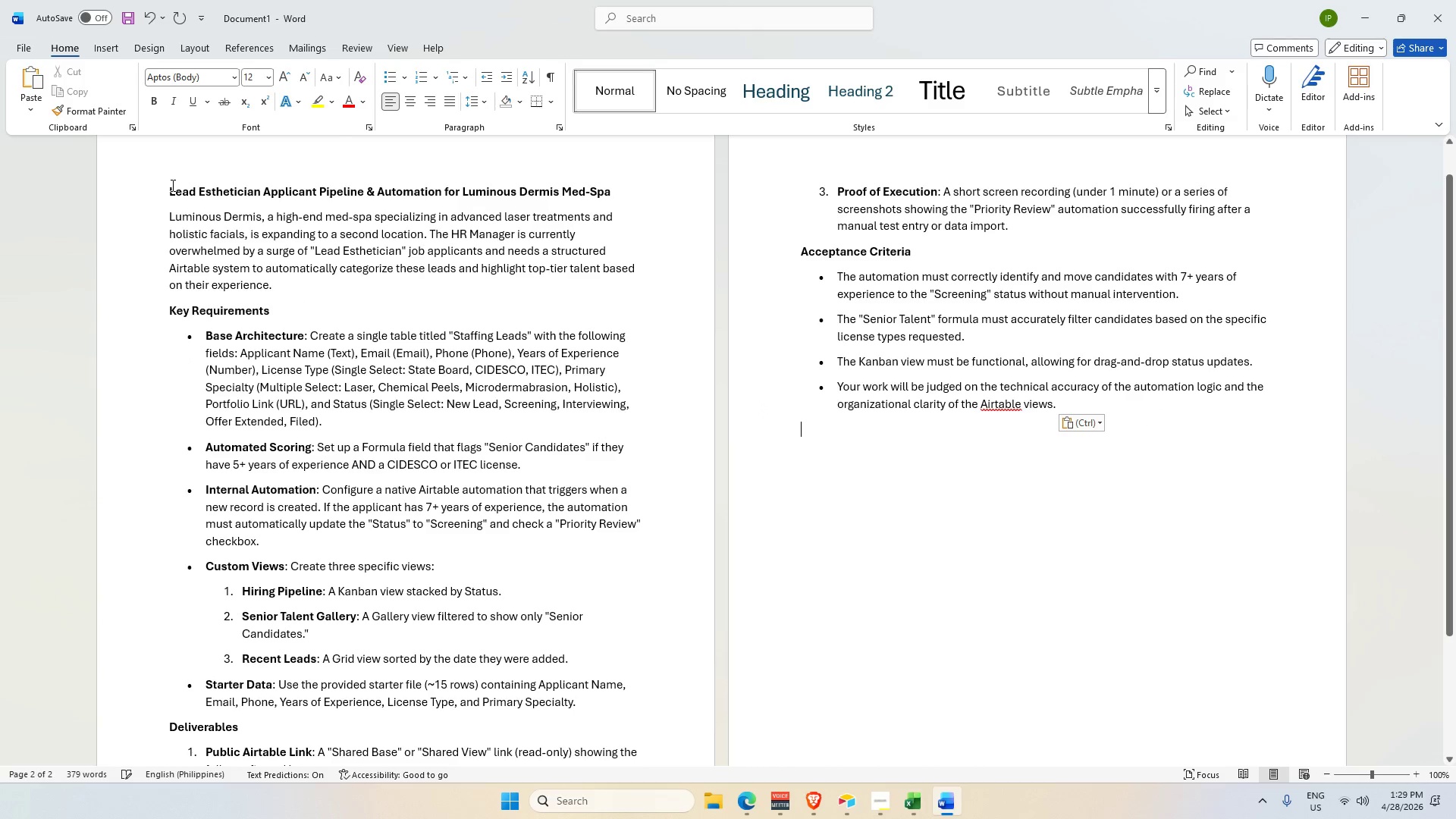 
left_click_drag(start_coordinate=[168, 186], to_coordinate=[662, 196])
 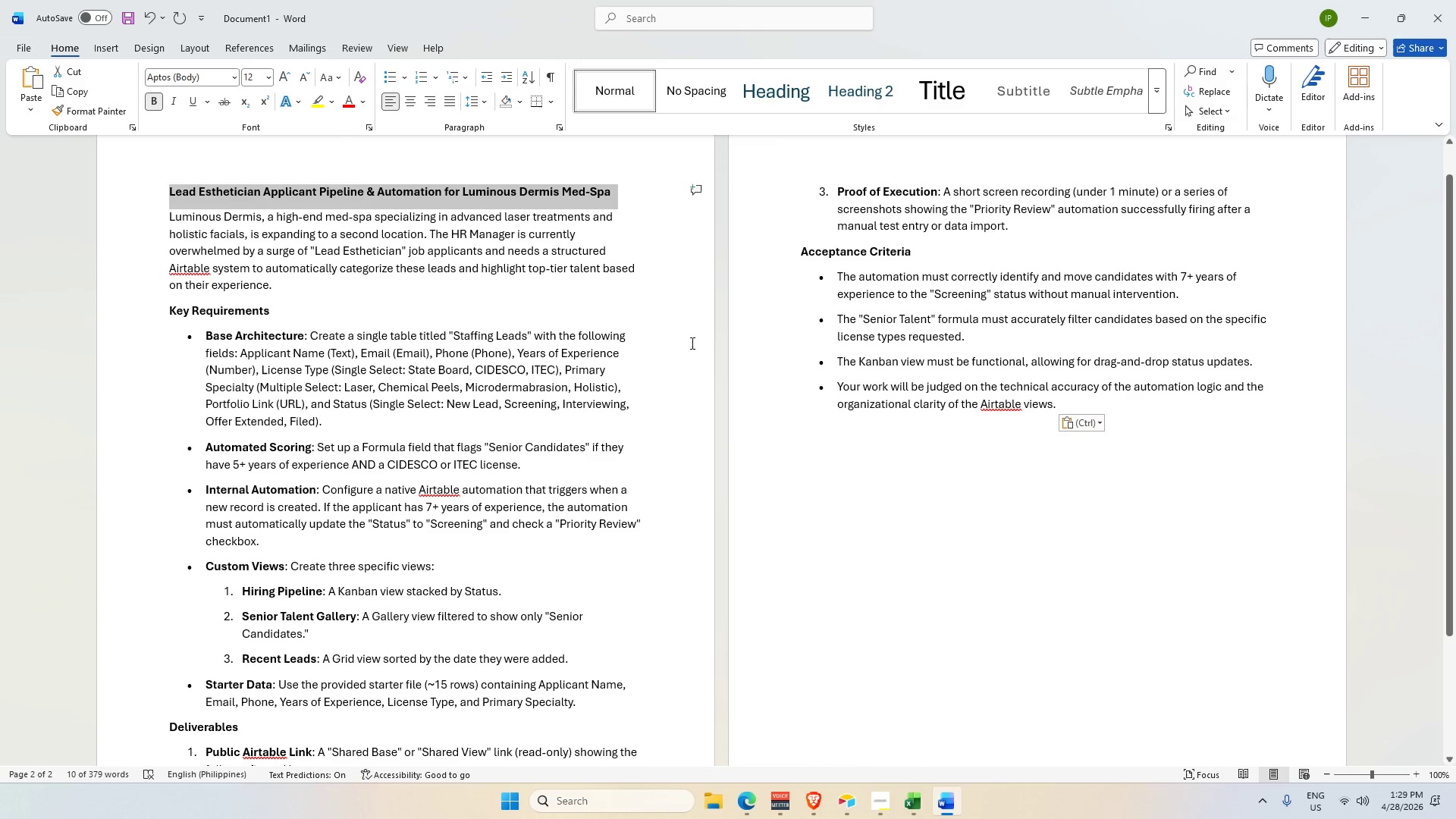 
key(Control+C)
 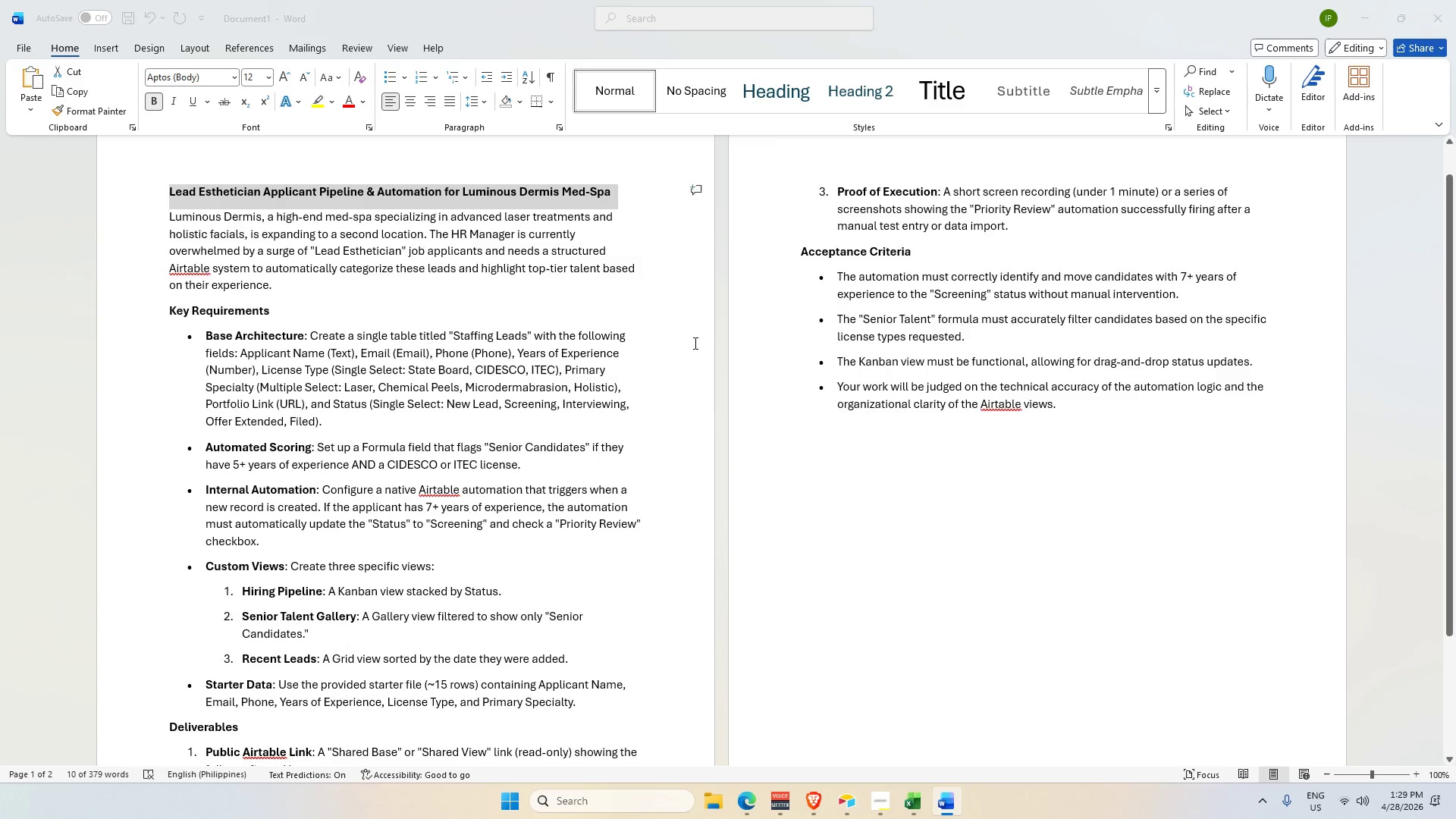 
key(Alt+Tab)
 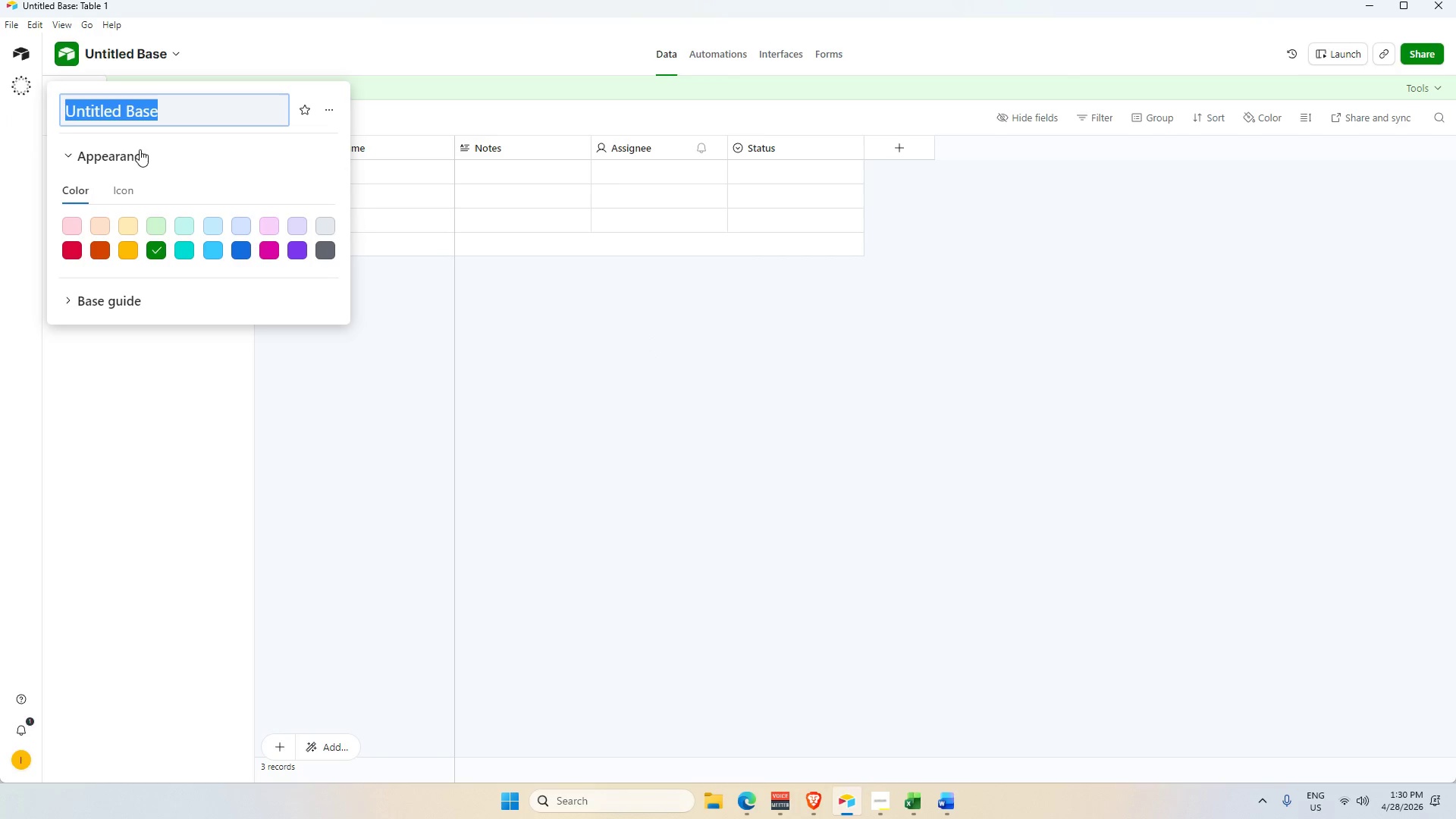 
key(Control+V)
 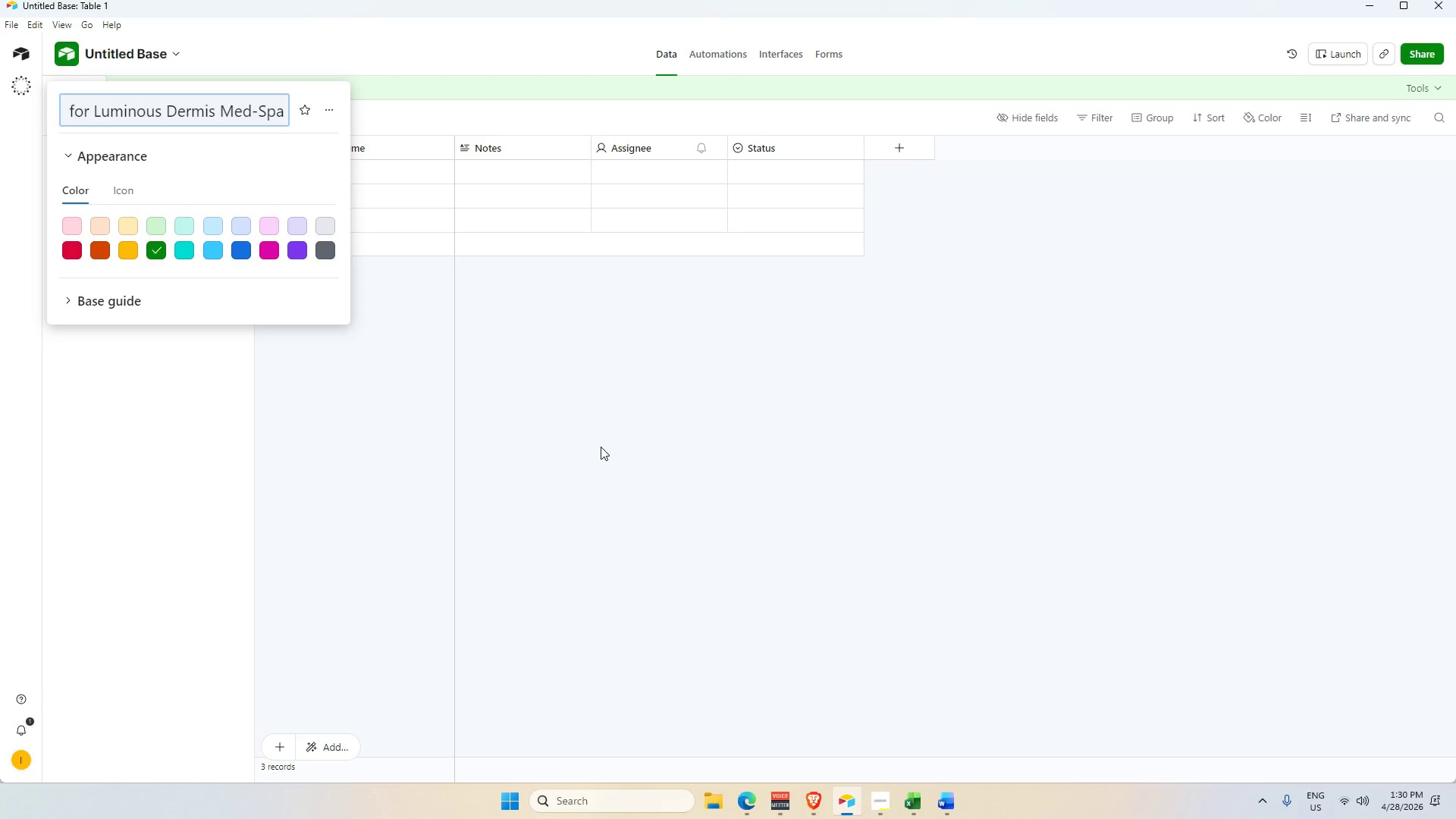 
left_click_drag(start_coordinate=[166, 114], to_coordinate=[74, 121])
 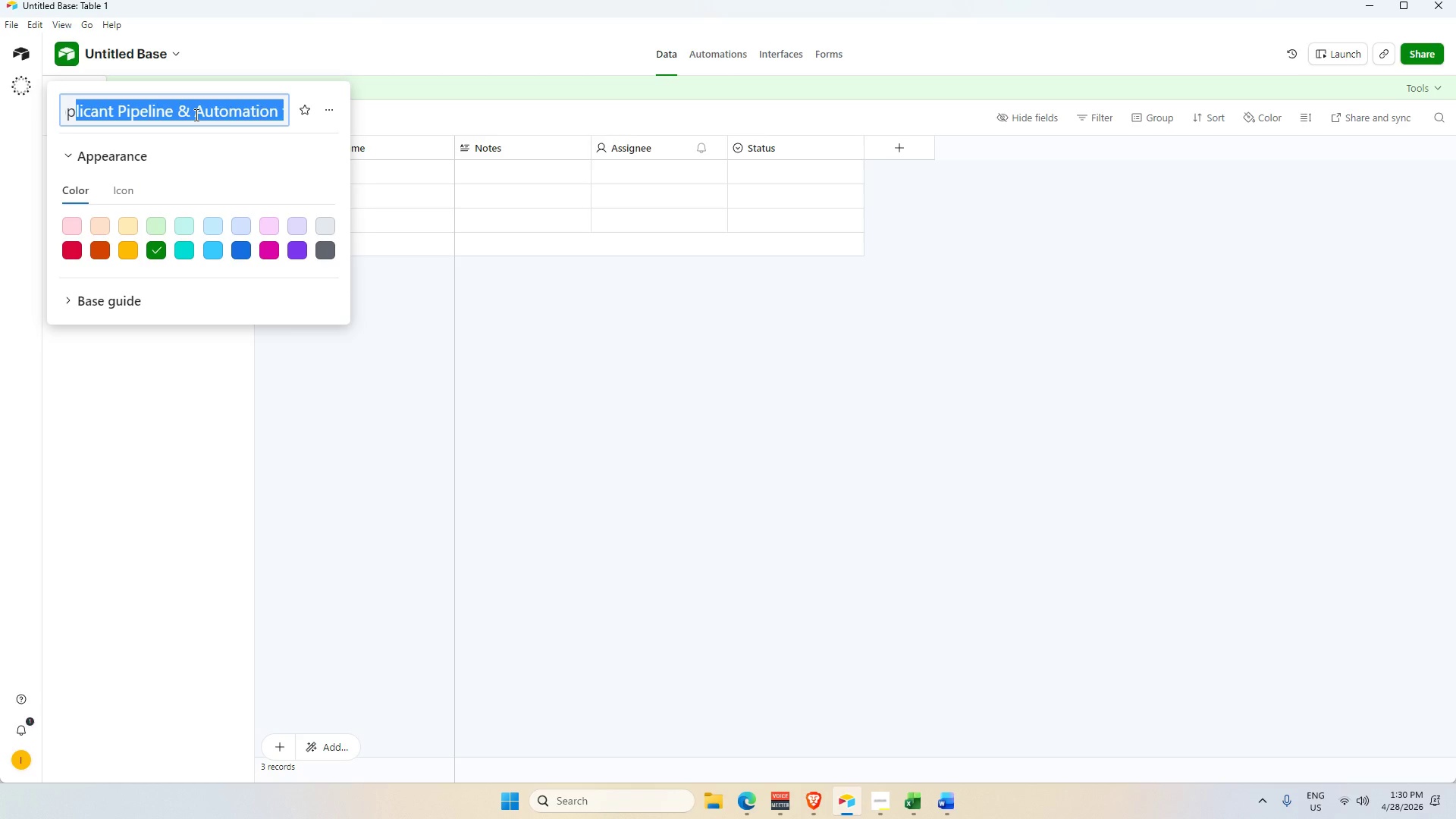 
left_click_drag(start_coordinate=[195, 115], to_coordinate=[317, 123])
 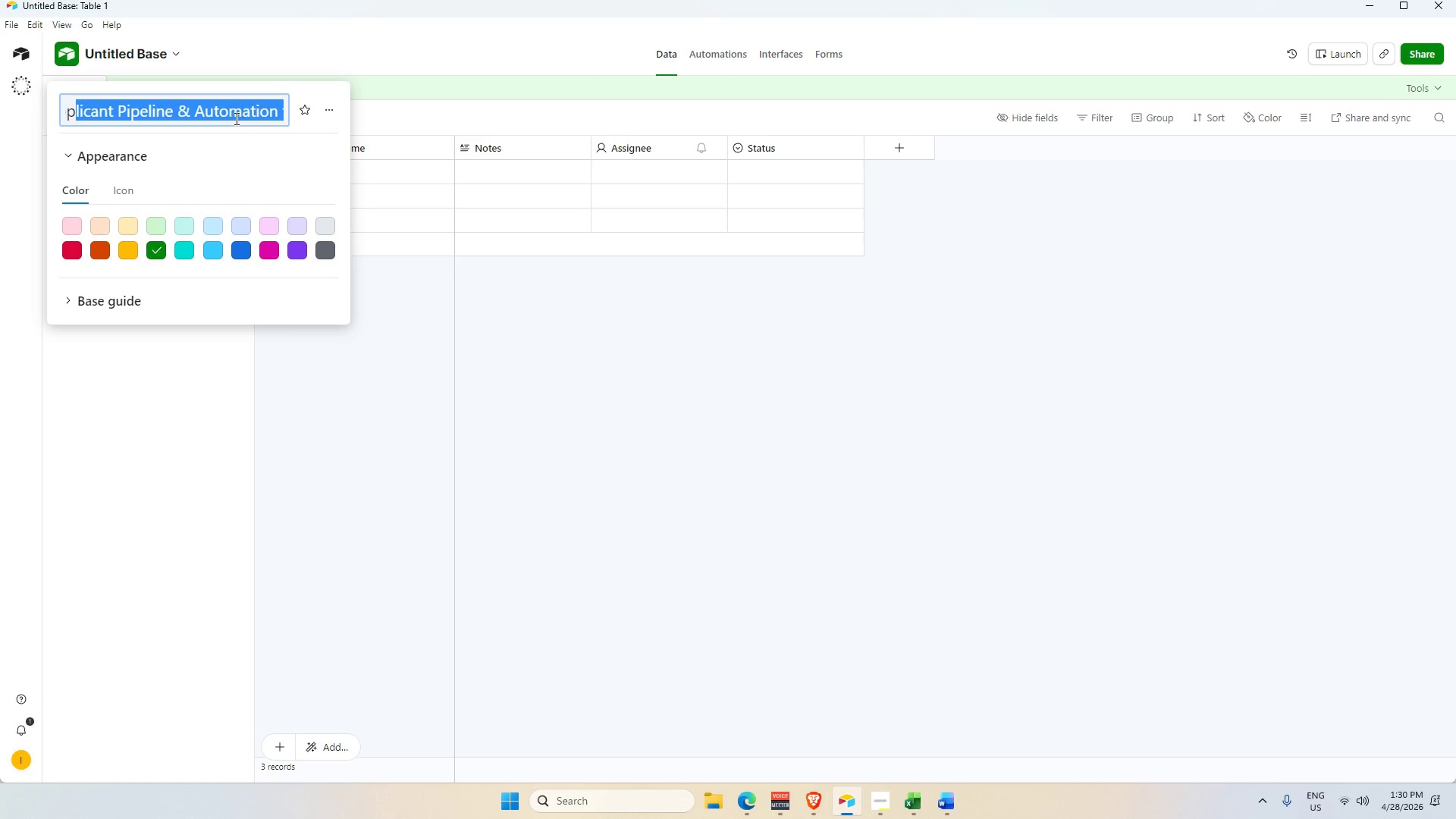 
left_click([234, 118])
 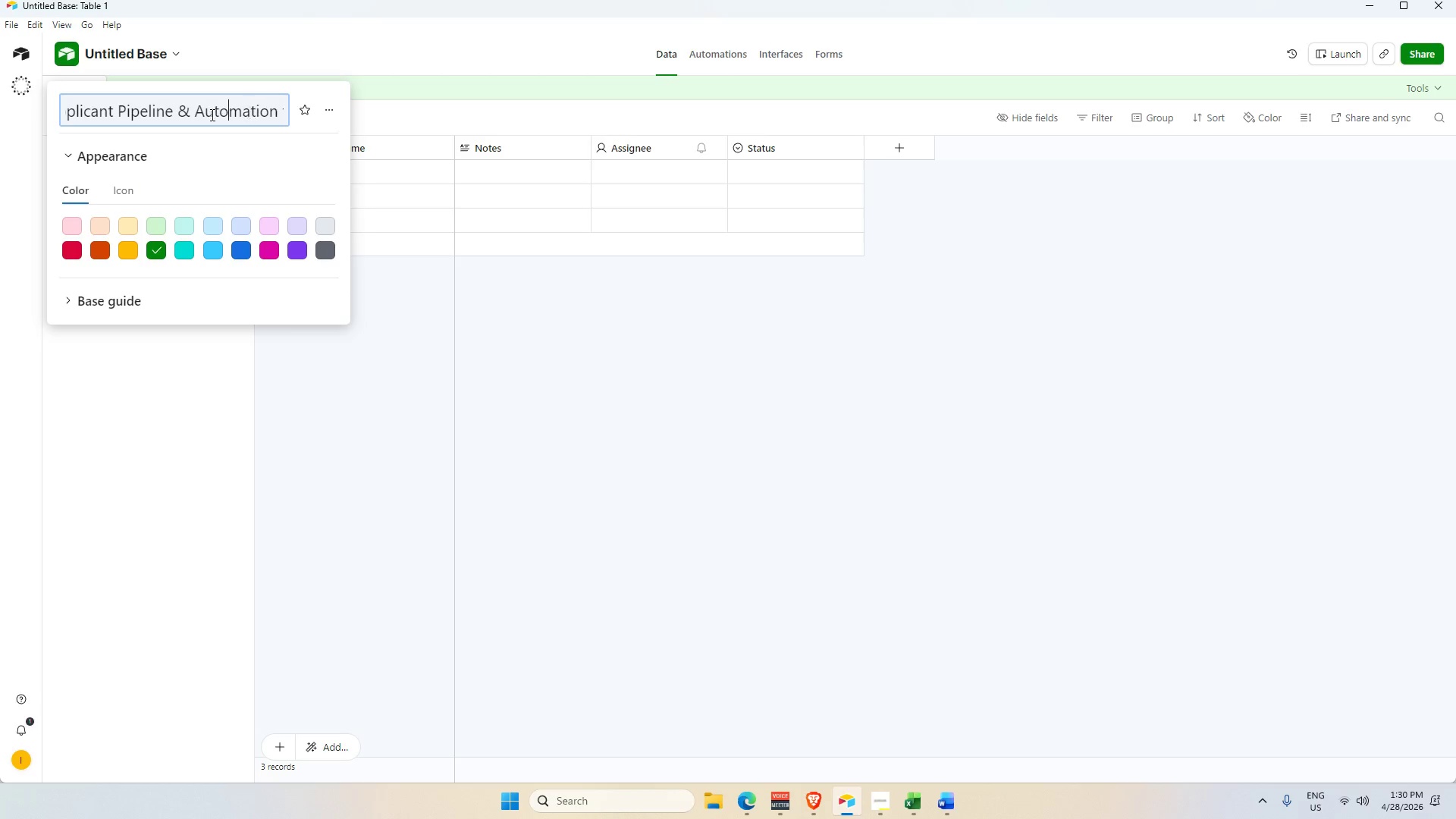 
left_click_drag(start_coordinate=[195, 115], to_coordinate=[19, 111])
 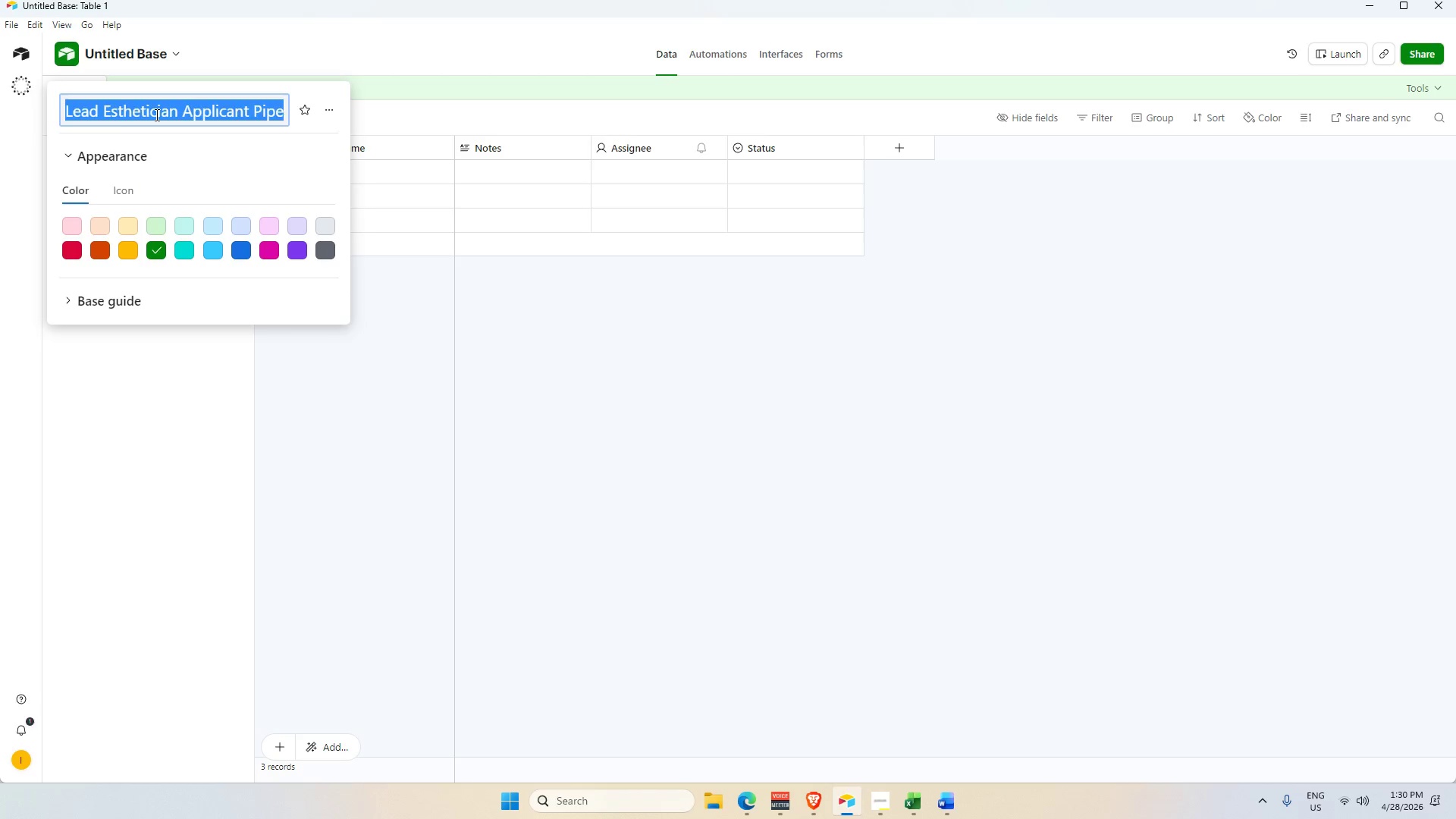 
left_click([156, 114])
 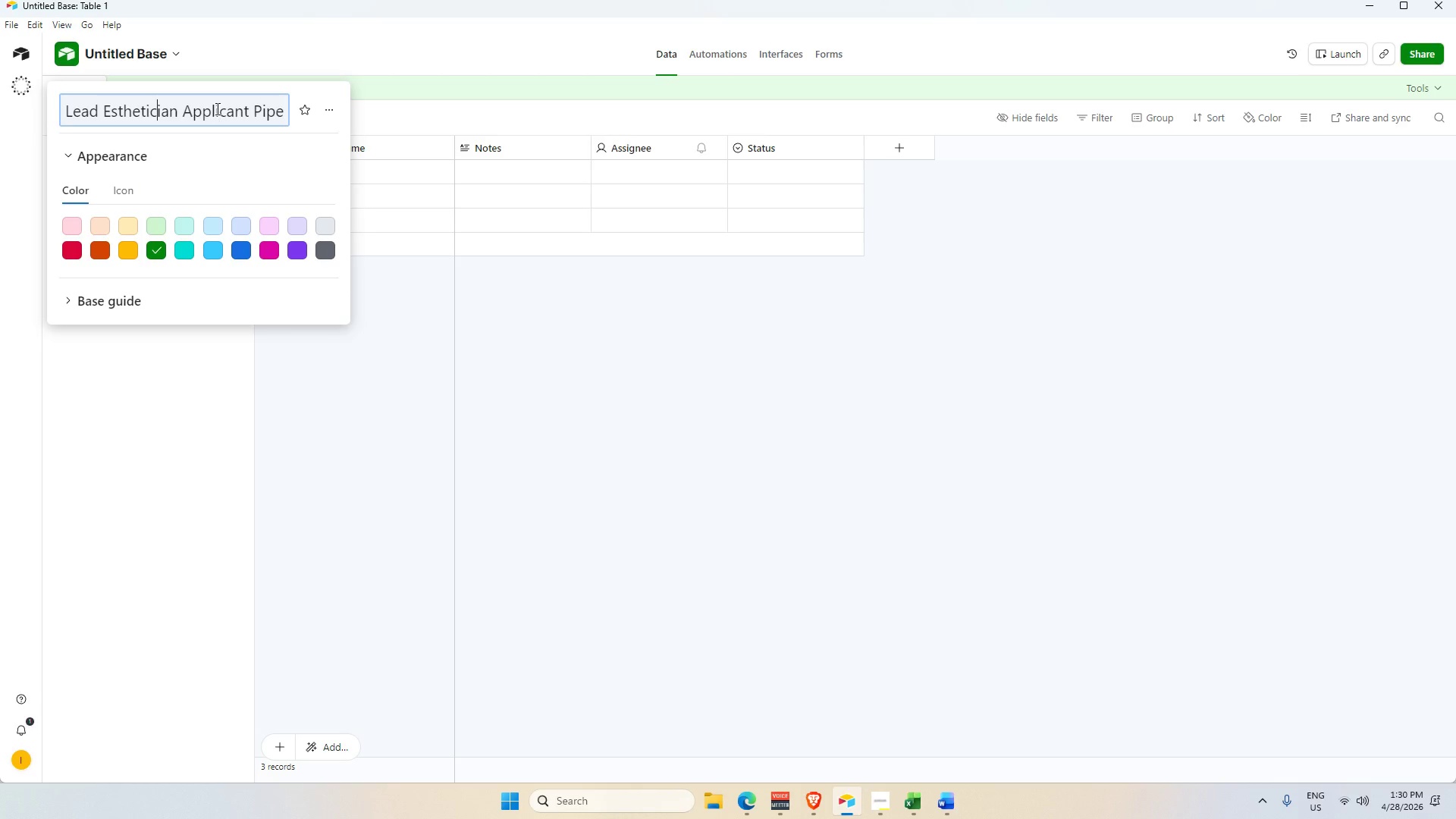 
left_click_drag(start_coordinate=[216, 108], to_coordinate=[287, 115])
 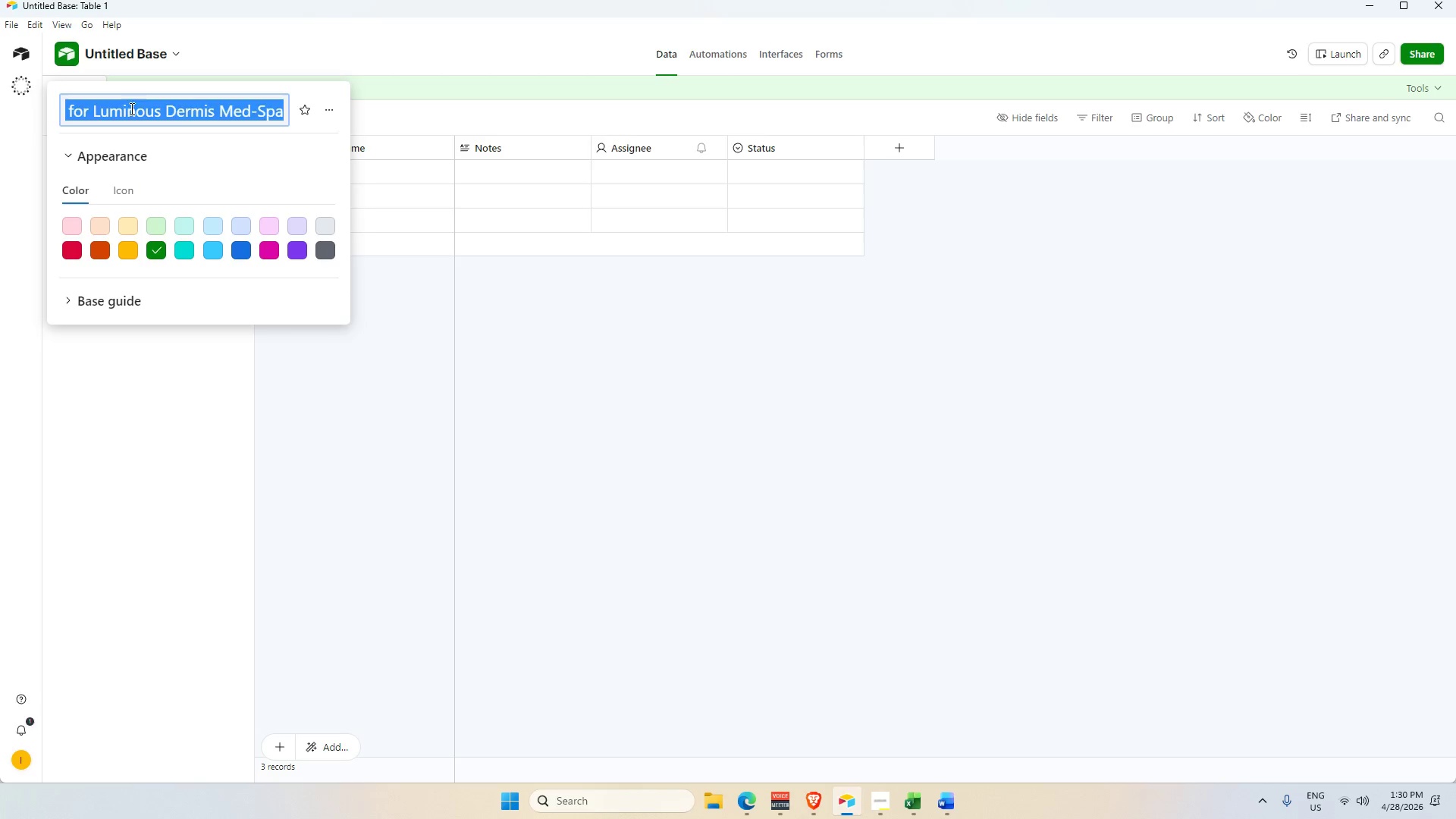 
left_click([127, 109])
 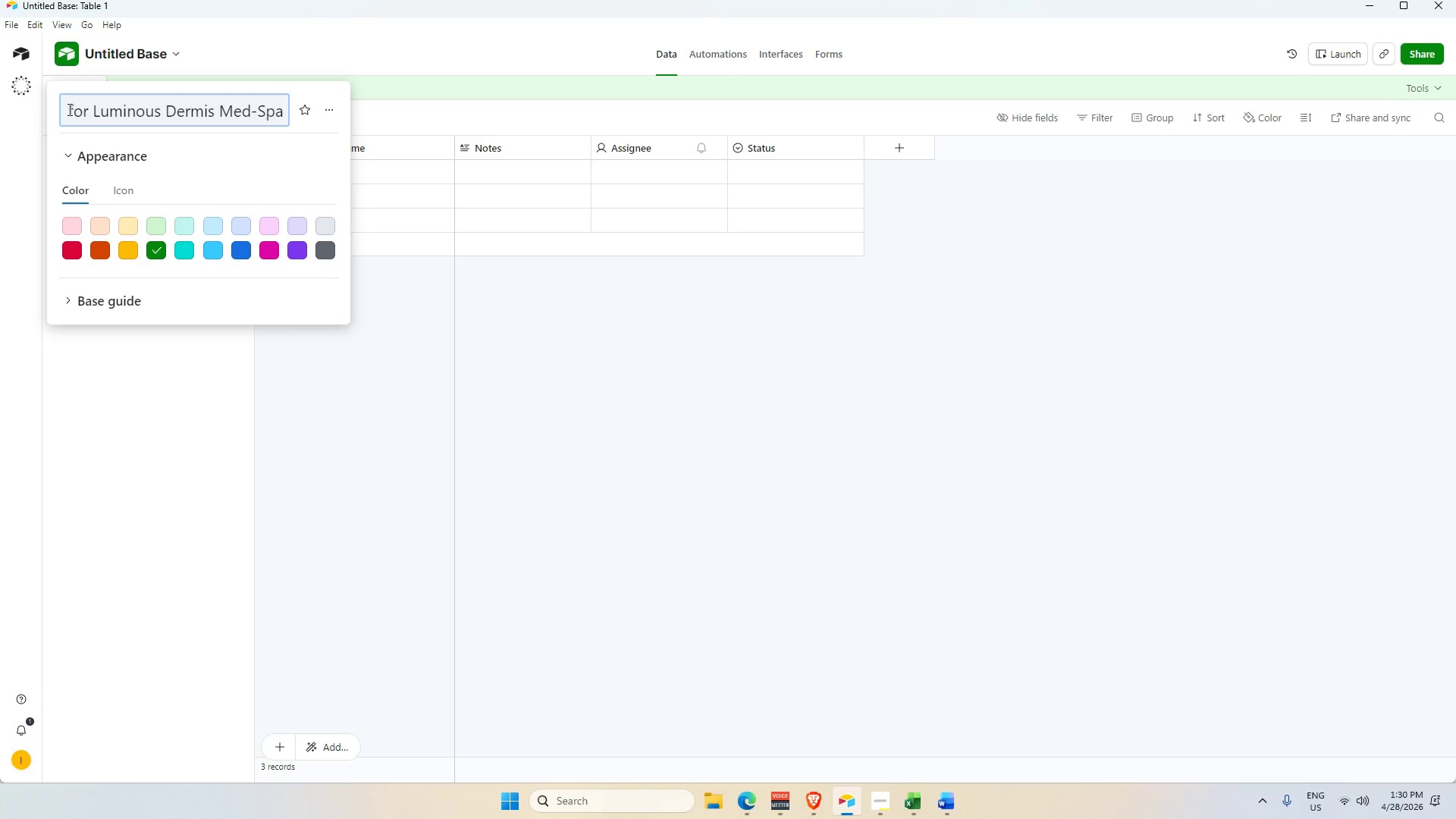 
left_click_drag(start_coordinate=[67, 109], to_coordinate=[332, 112])
 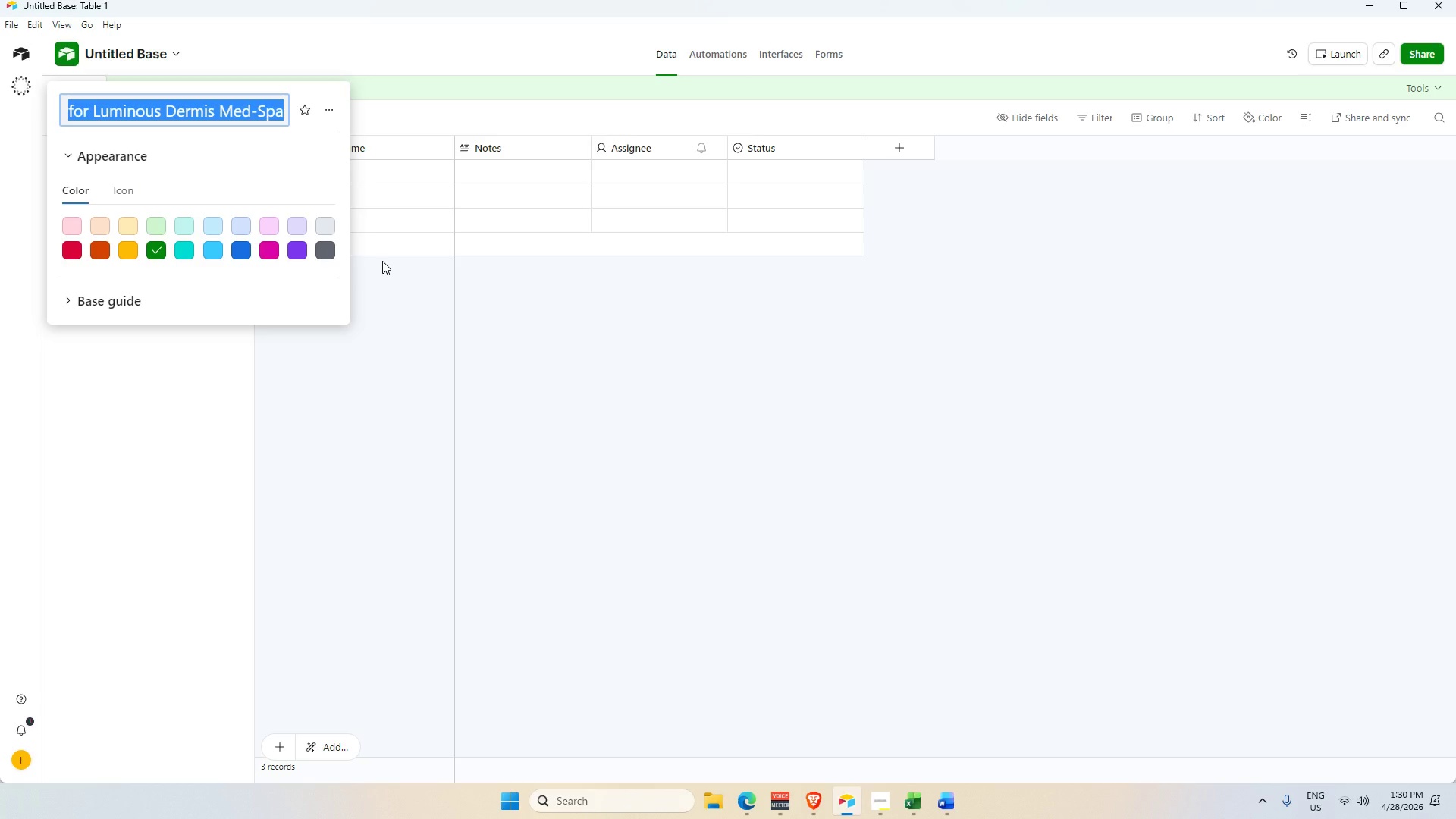 
key(Backspace)
 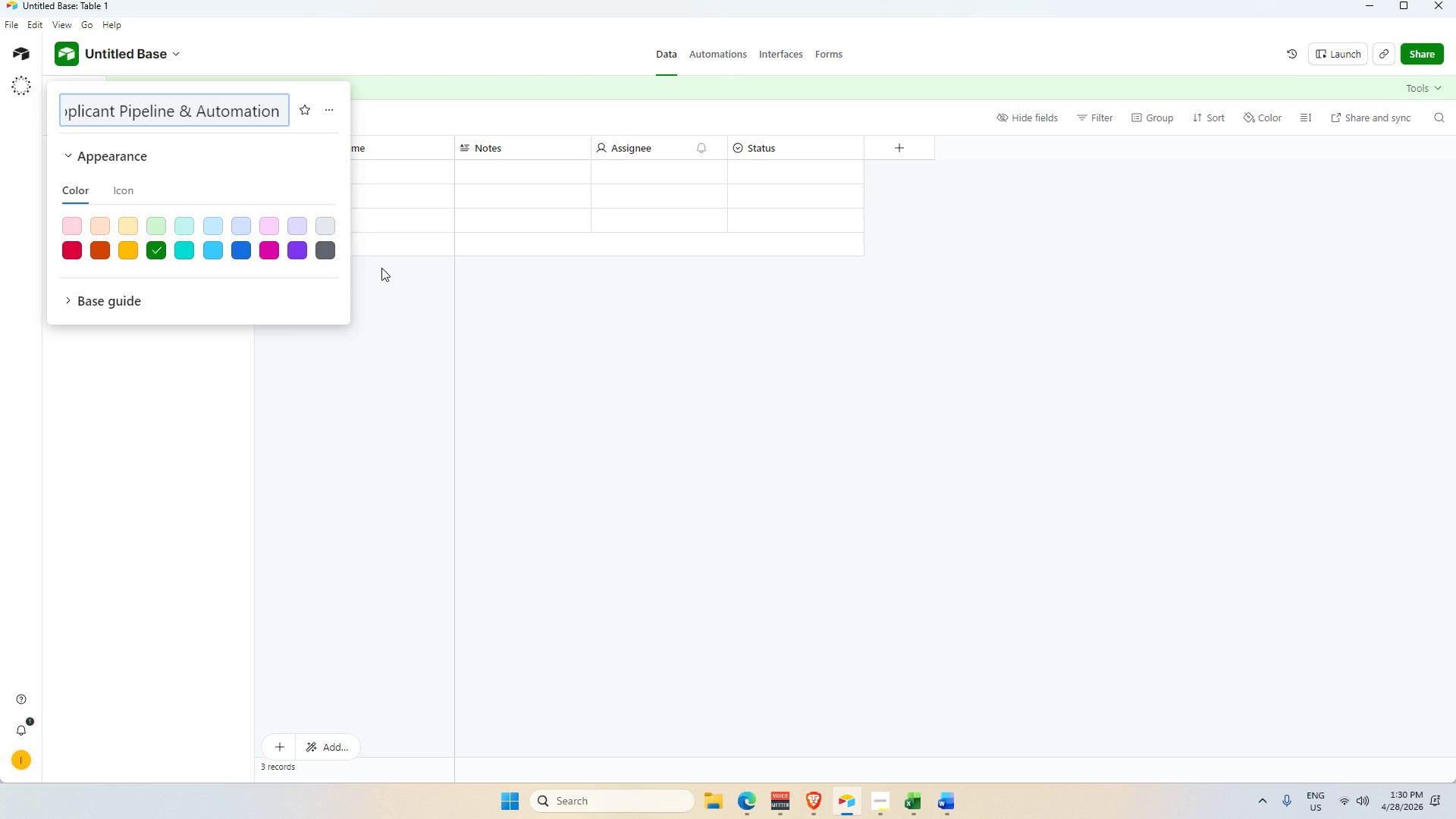 
key(Backspace)
 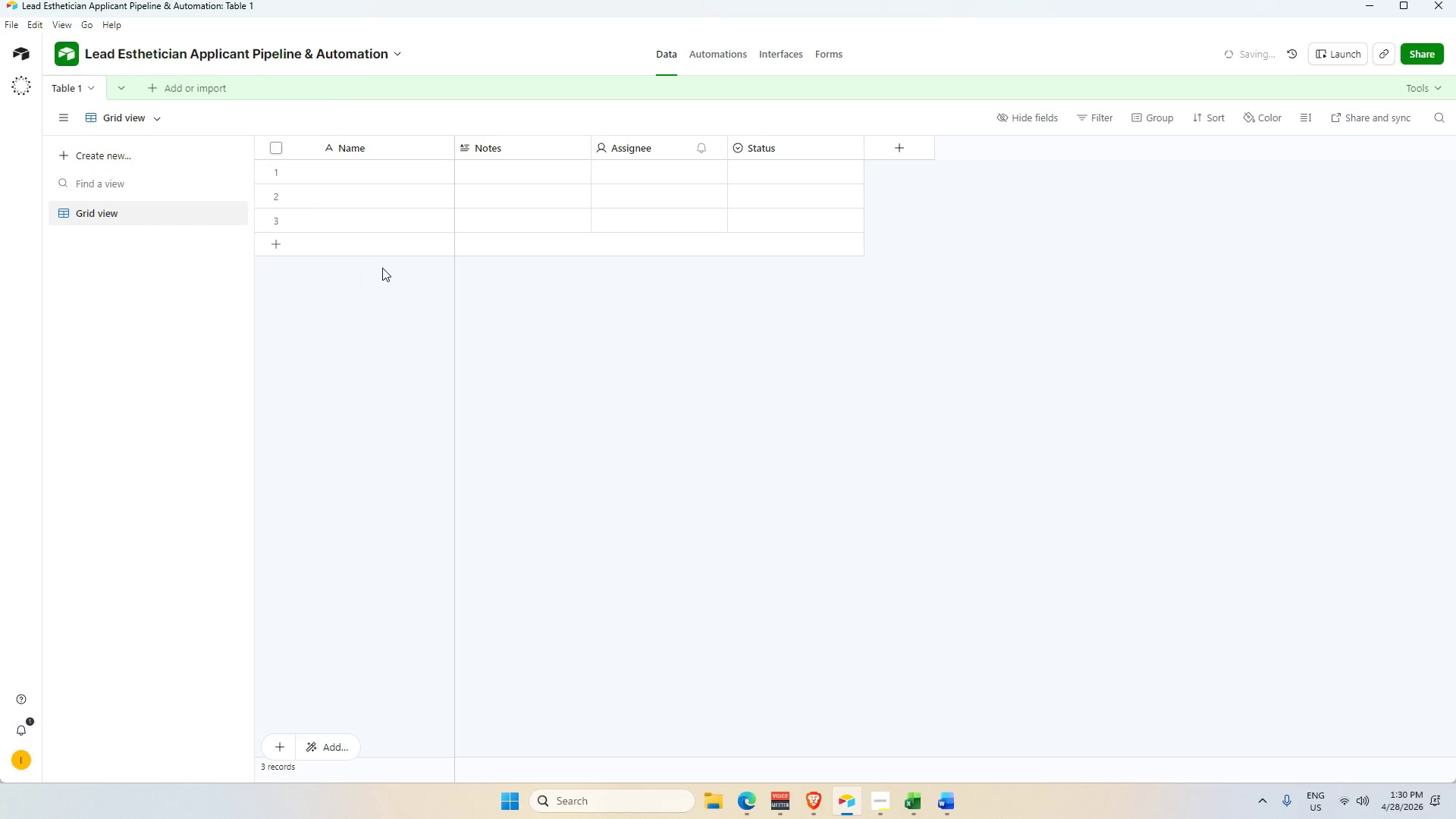 
key(Enter)
 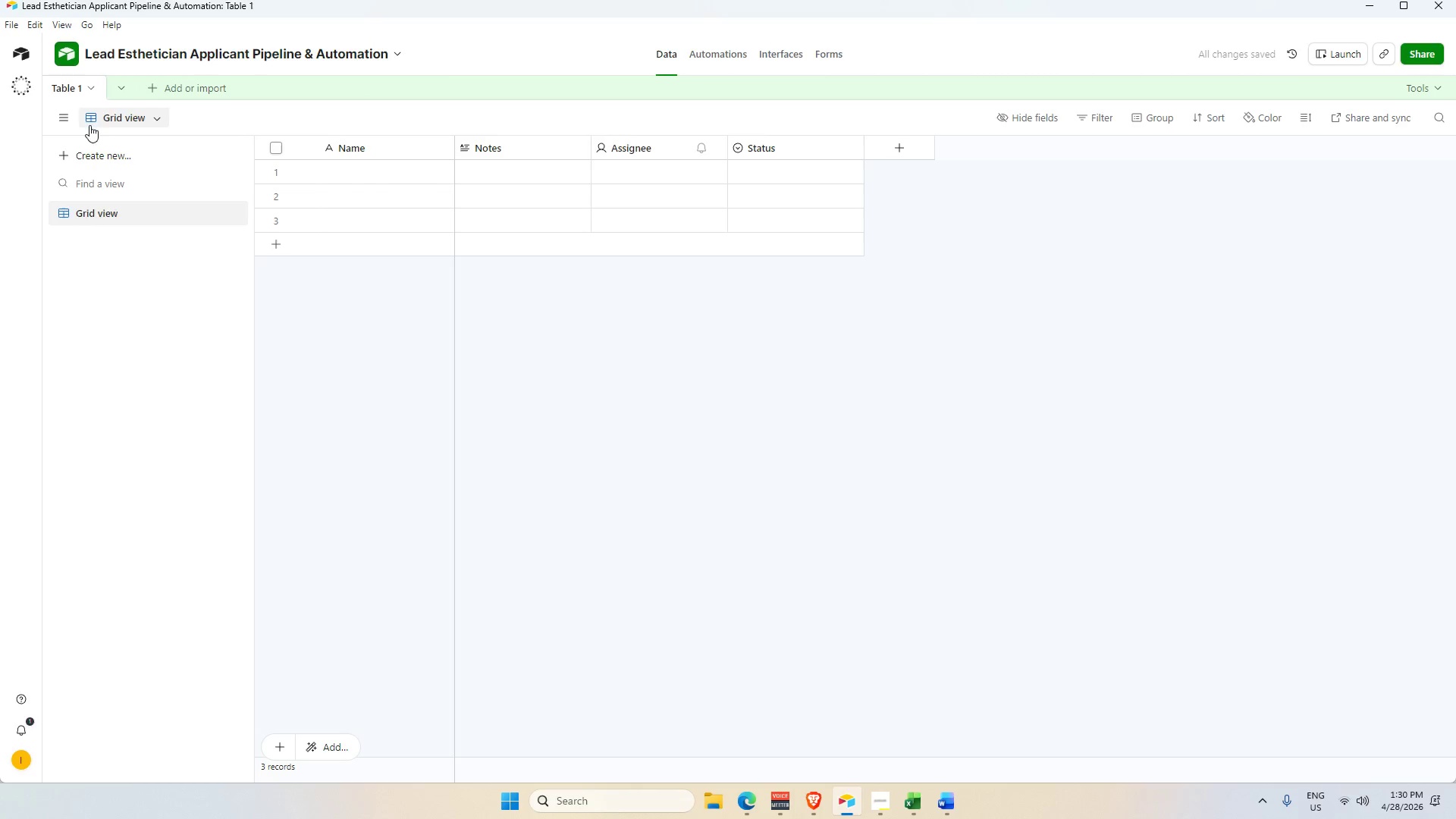 
left_click([68, 89])
 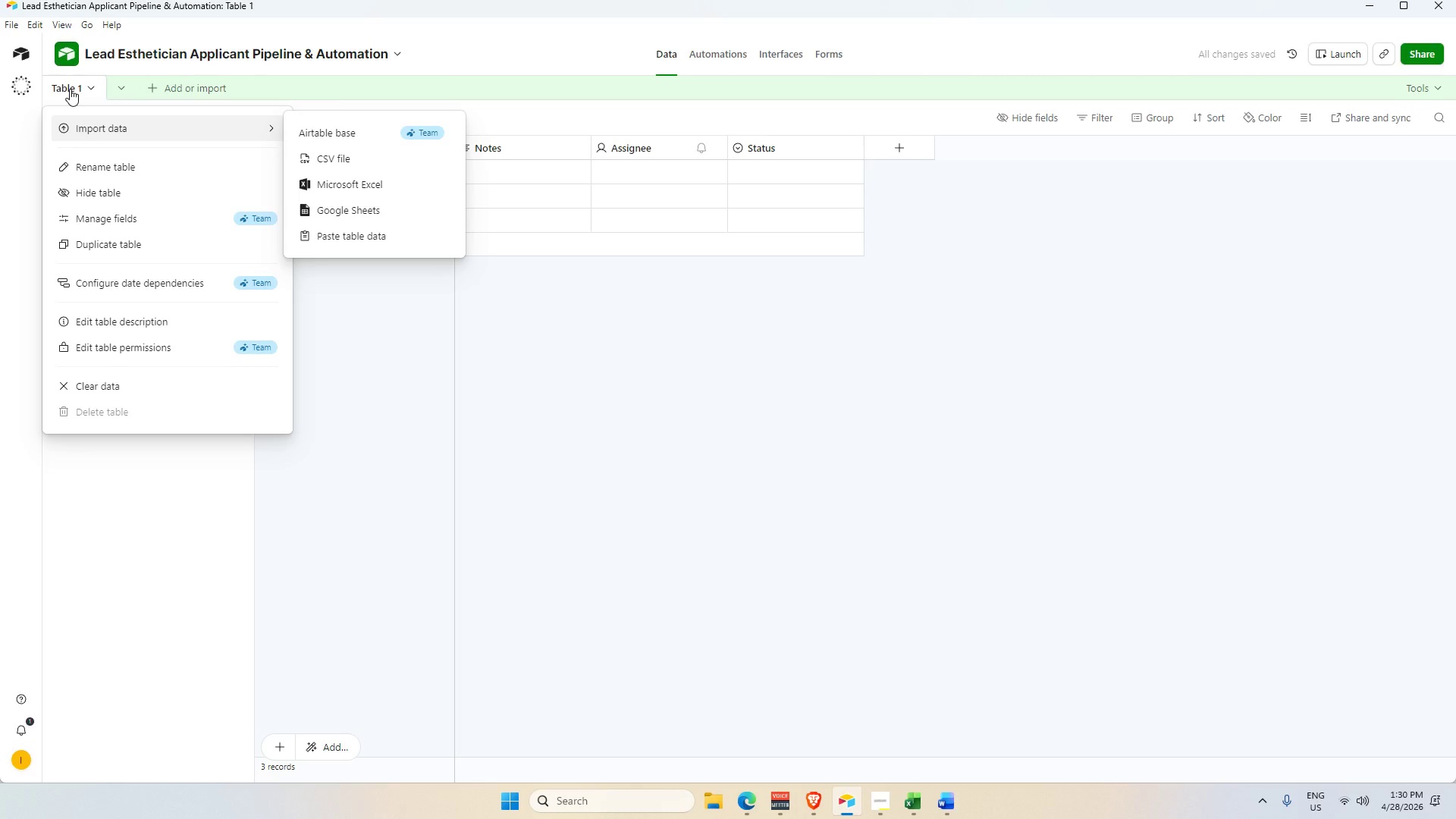 
left_click([730, 331])
 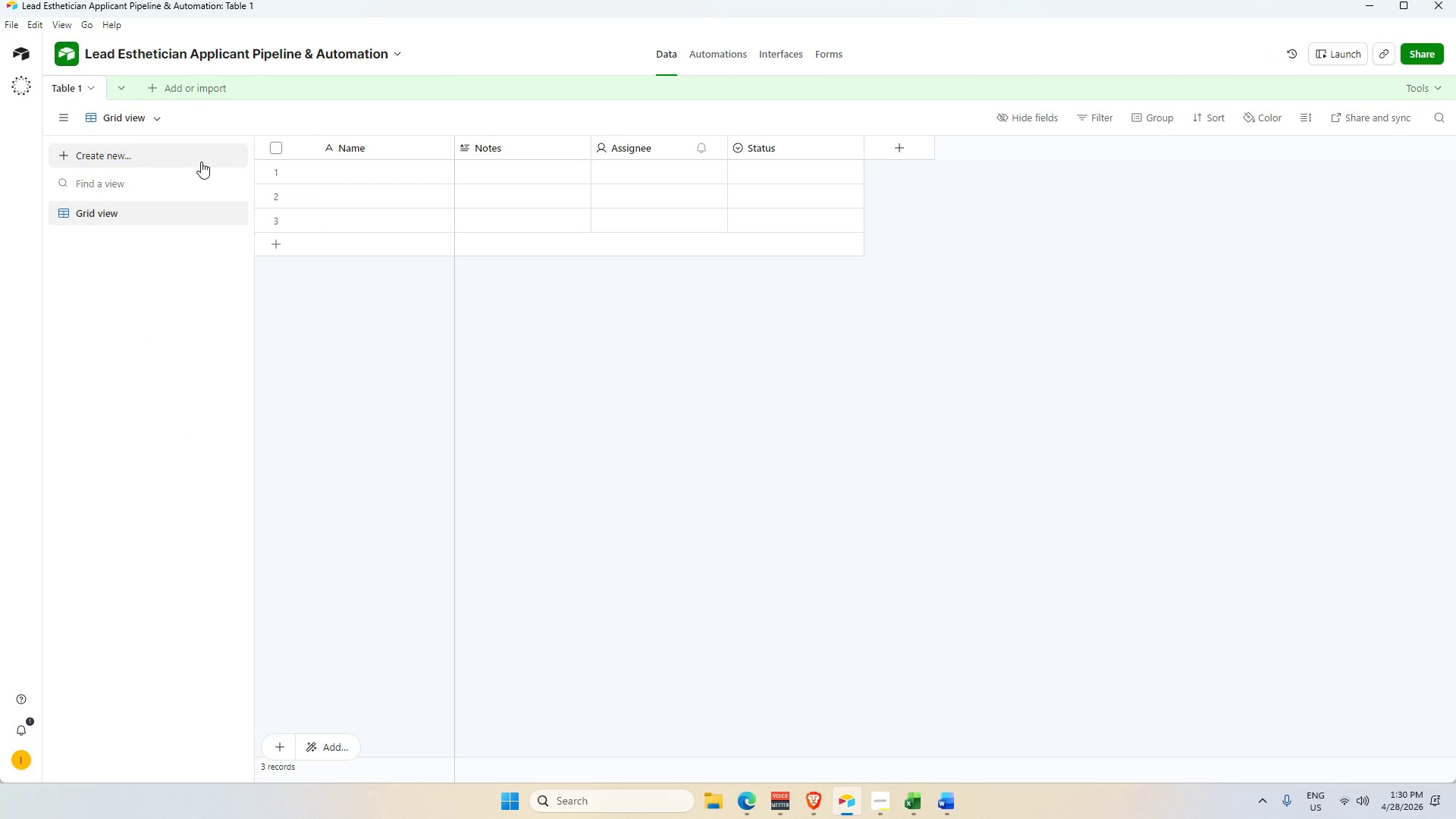 
scroll: coordinate [208, 158], scroll_direction: up, amount: 2.0
 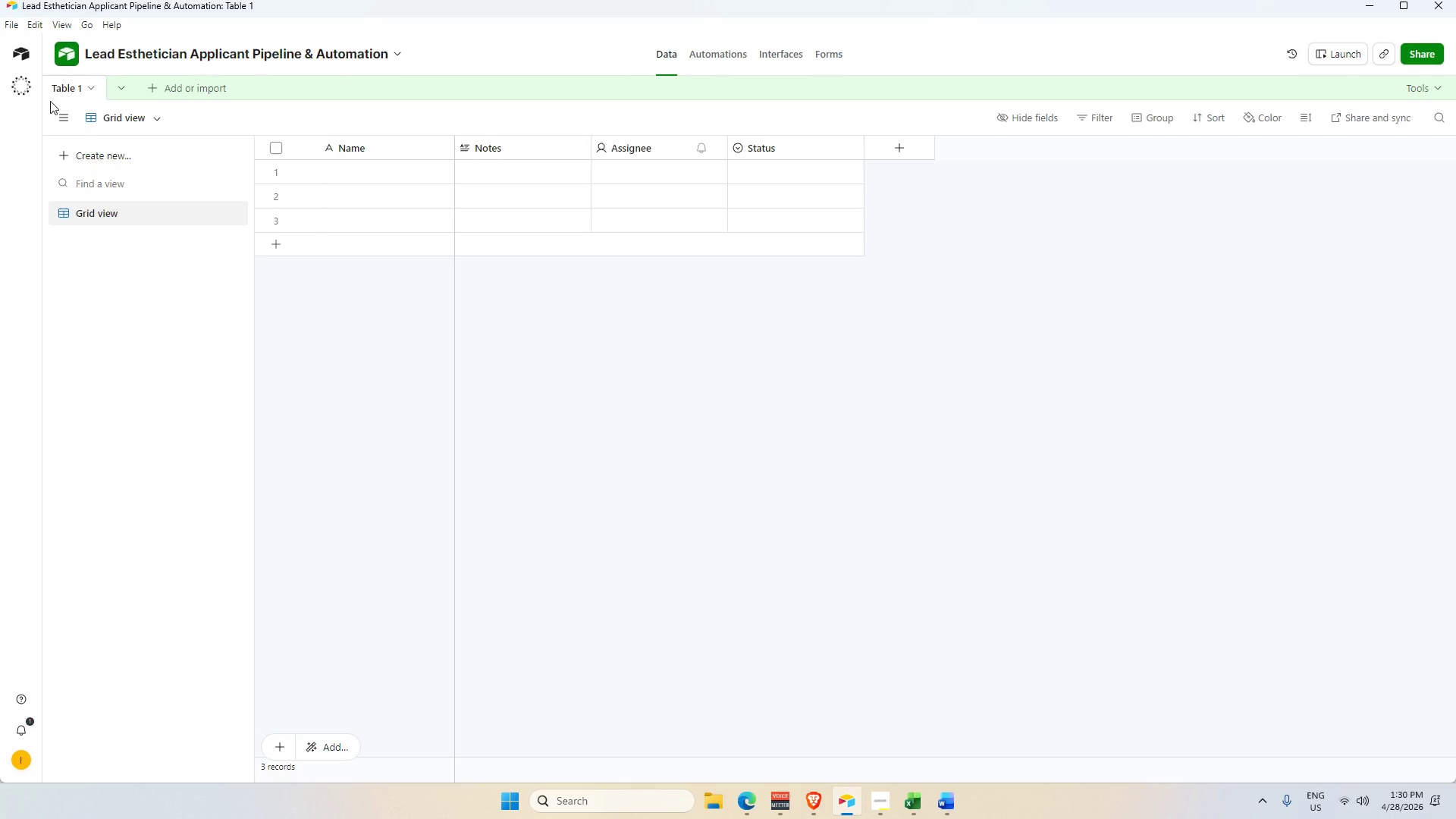 
key(Alt+AltLeft)
 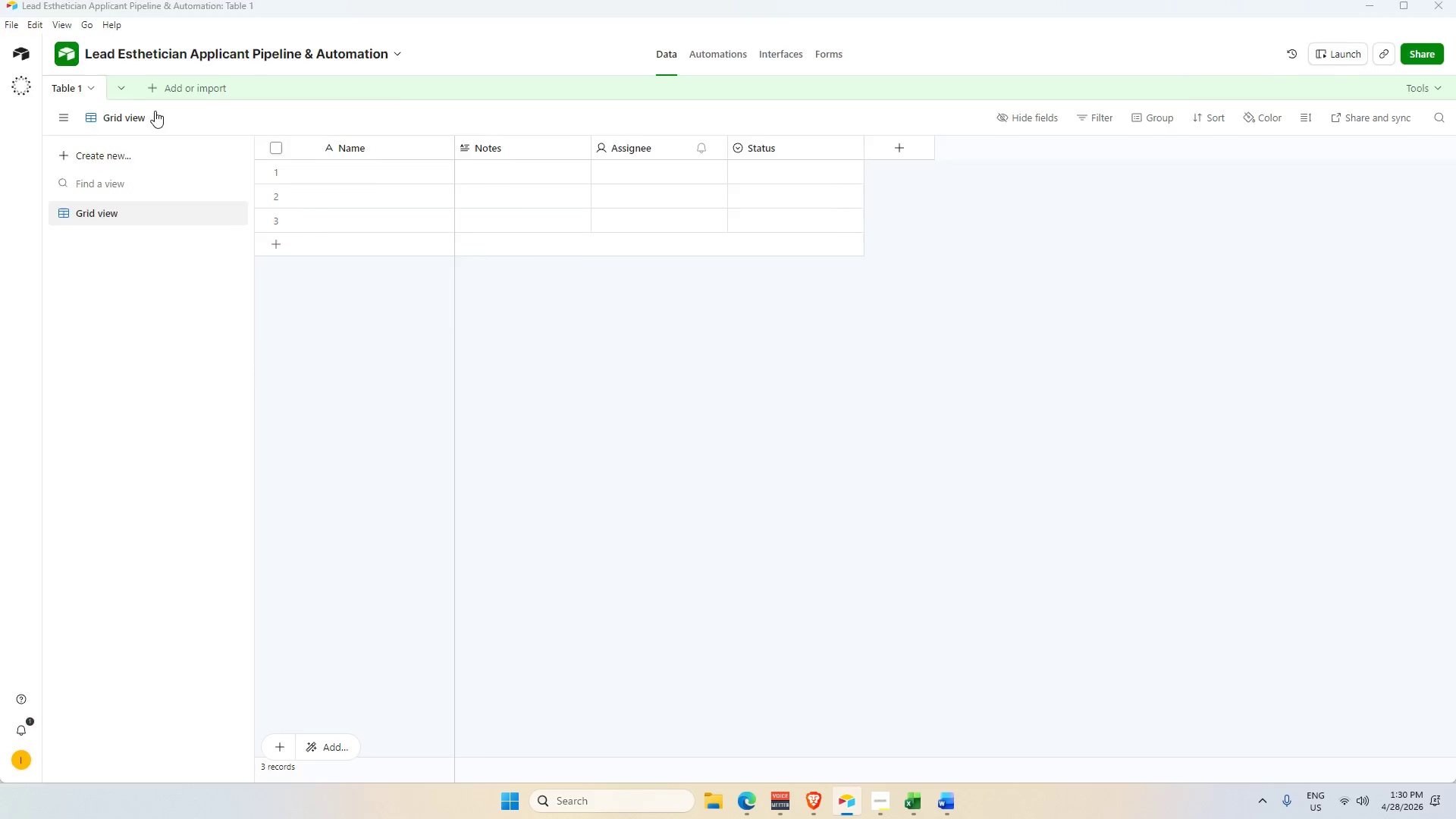 
key(Alt+Tab)
 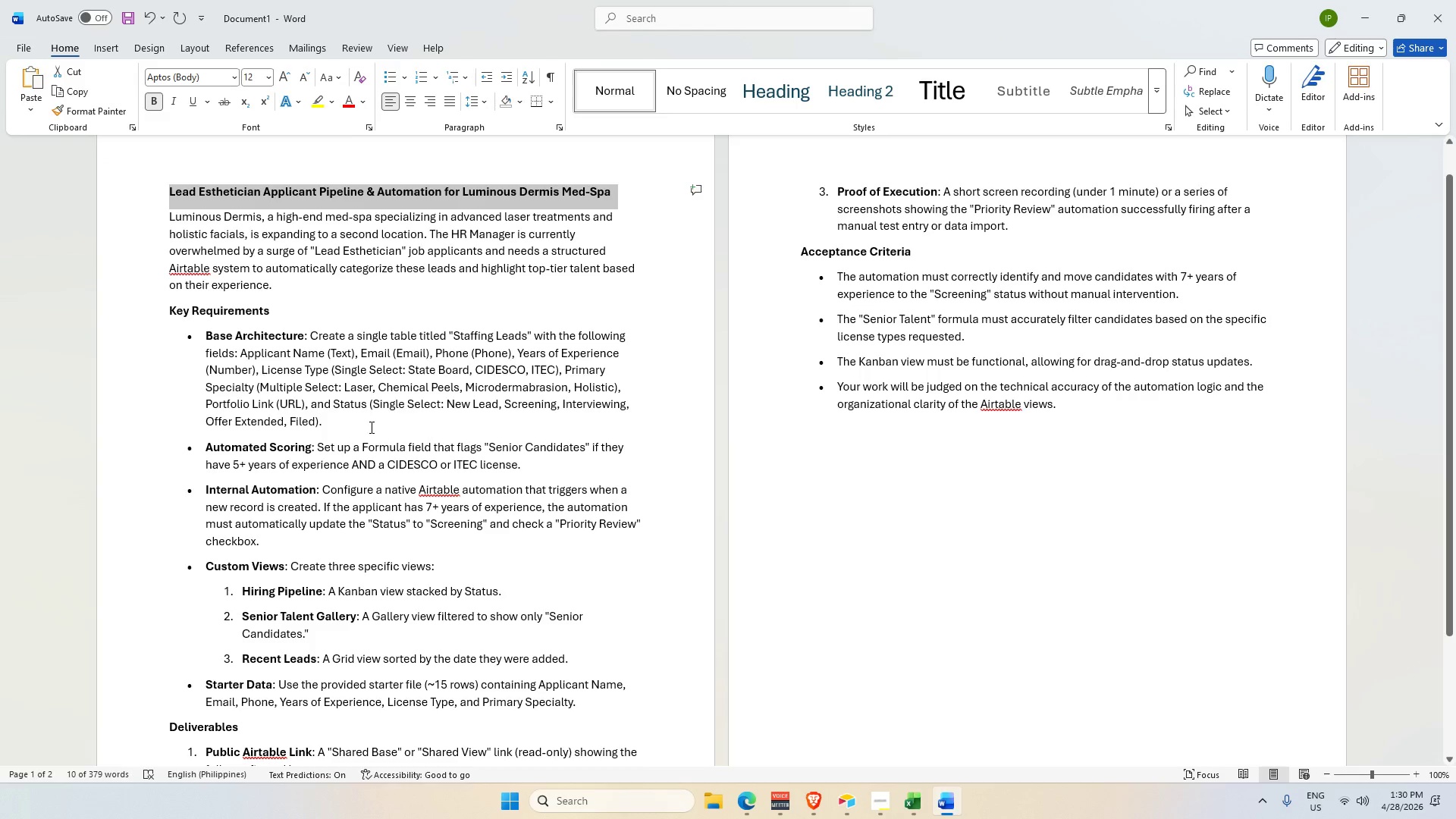 
scroll: coordinate [369, 426], scroll_direction: down, amount: 1.0
 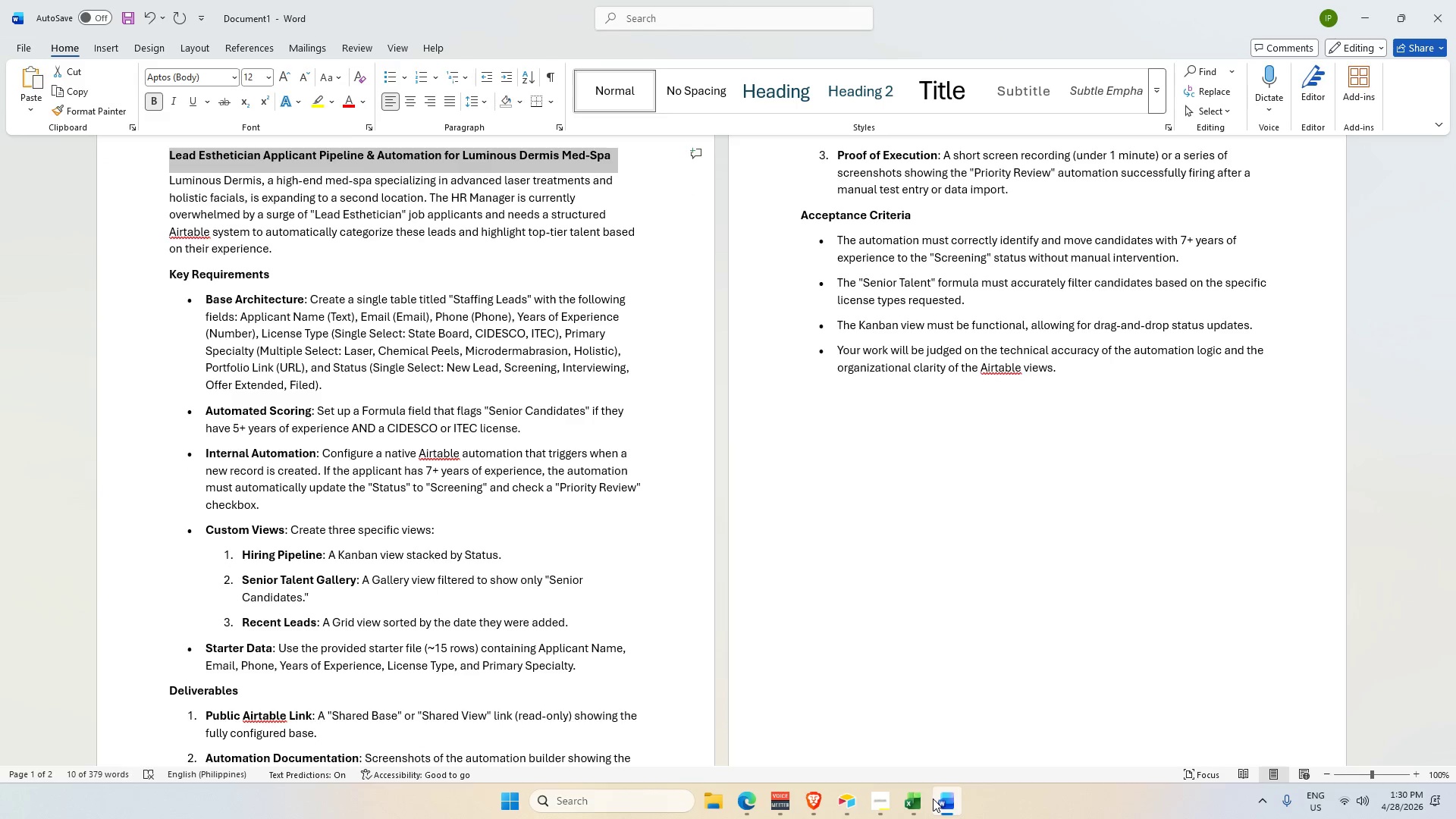 
left_click([920, 805])
 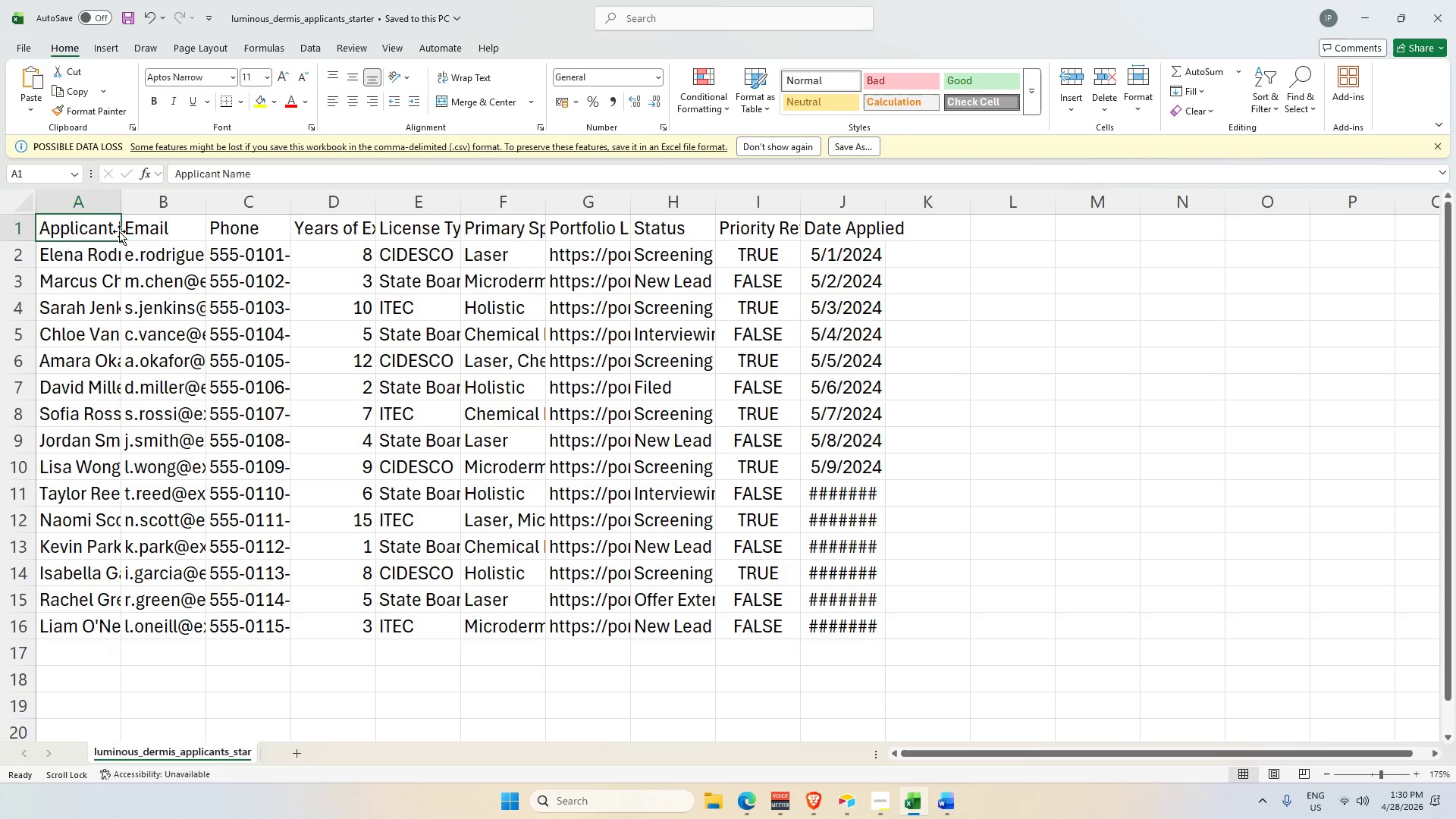 
left_click_drag(start_coordinate=[121, 202], to_coordinate=[228, 215])
 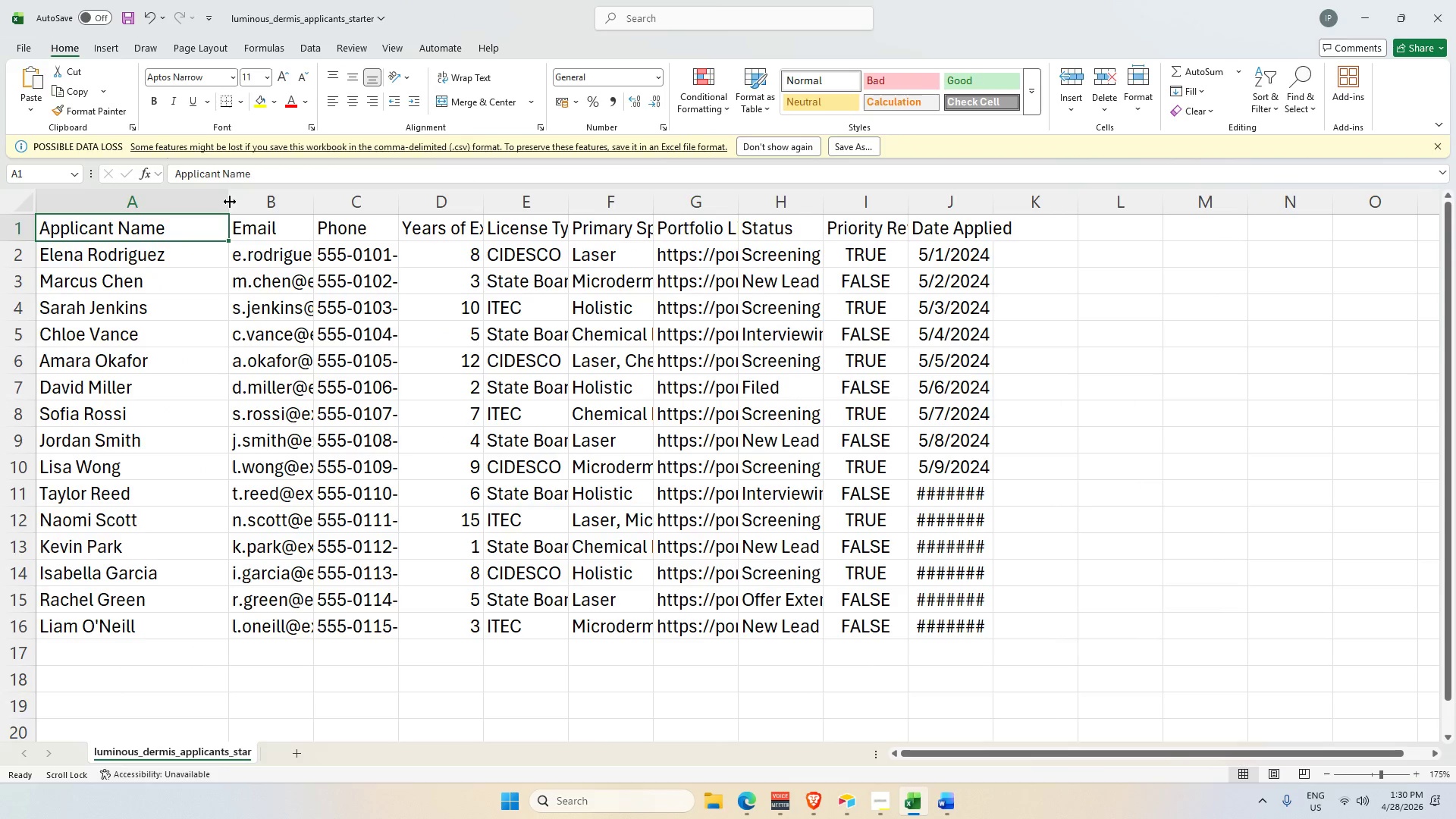 
left_click_drag(start_coordinate=[230, 202], to_coordinate=[326, 212])
 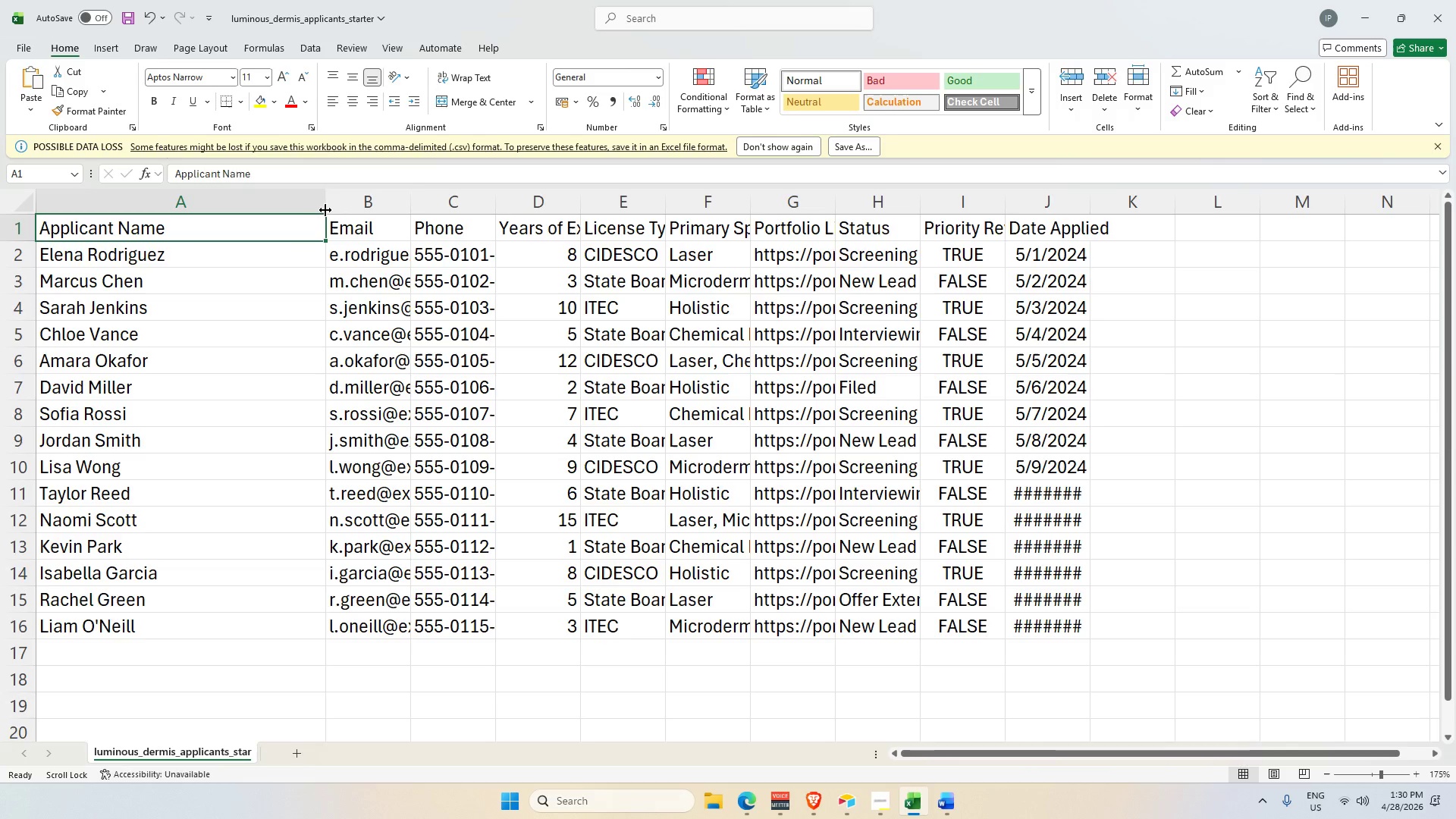 
left_click_drag(start_coordinate=[323, 209], to_coordinate=[192, 219])
 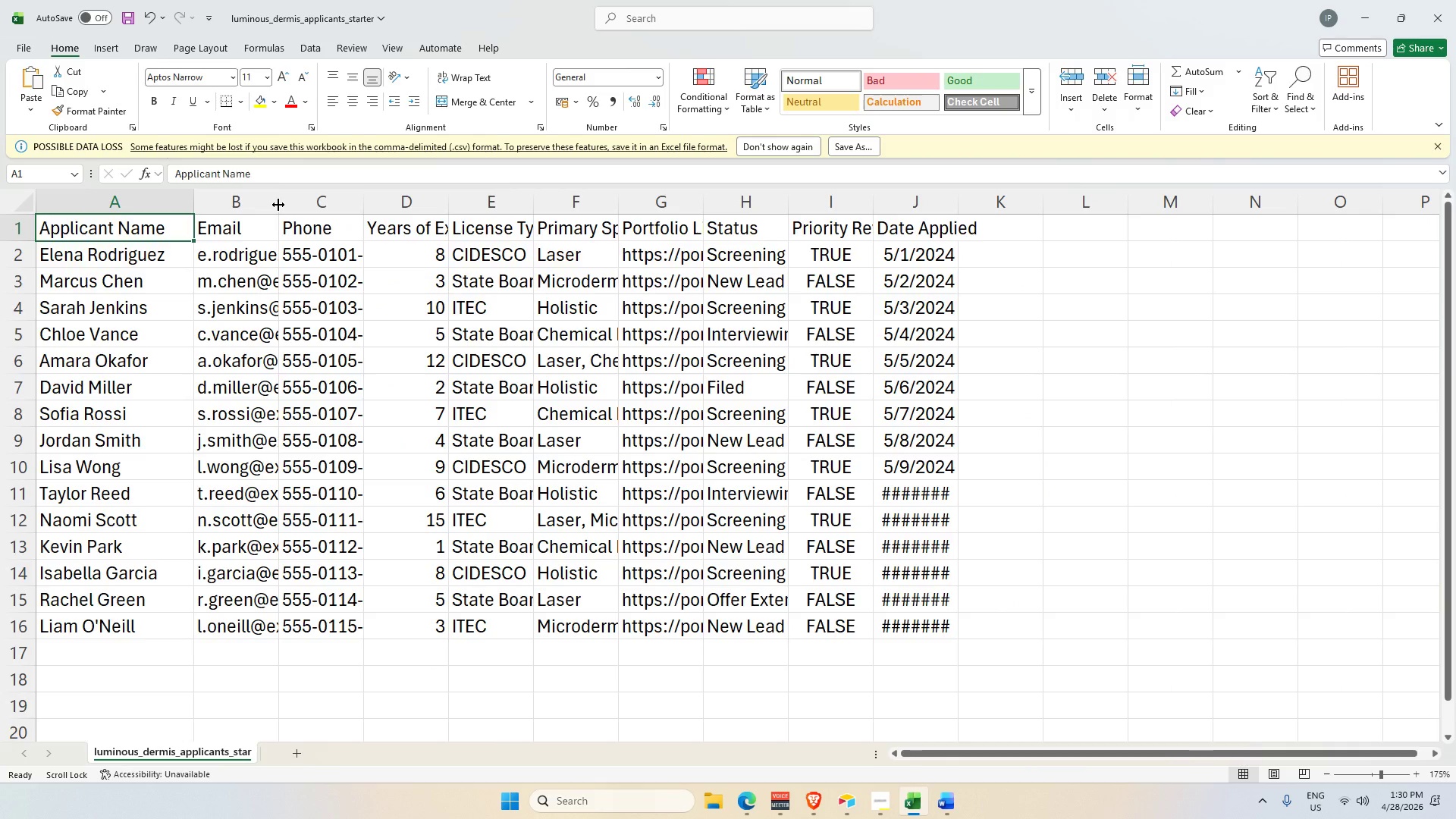 
left_click_drag(start_coordinate=[278, 205], to_coordinate=[370, 218])
 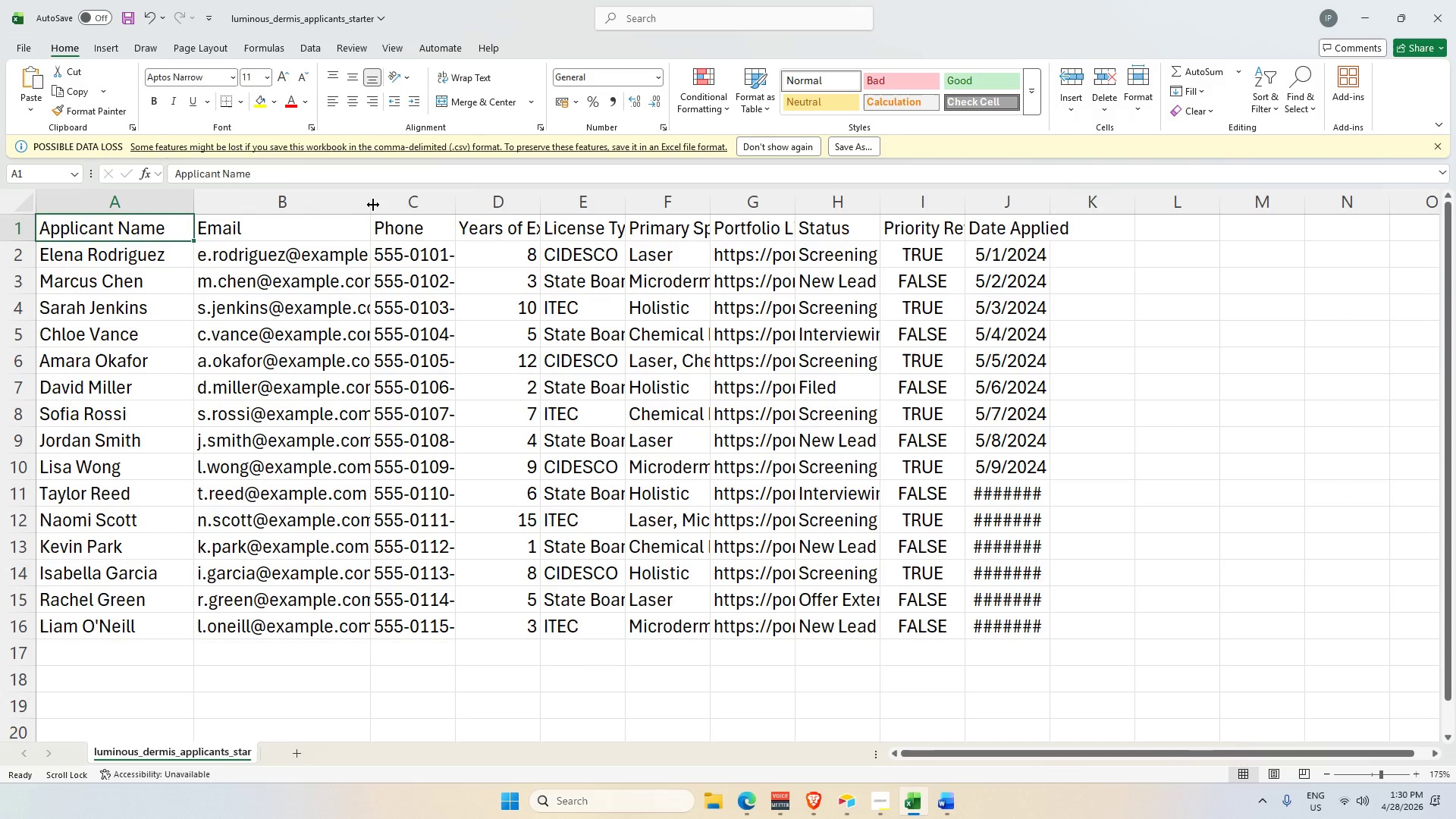 
left_click_drag(start_coordinate=[372, 204], to_coordinate=[485, 224])
 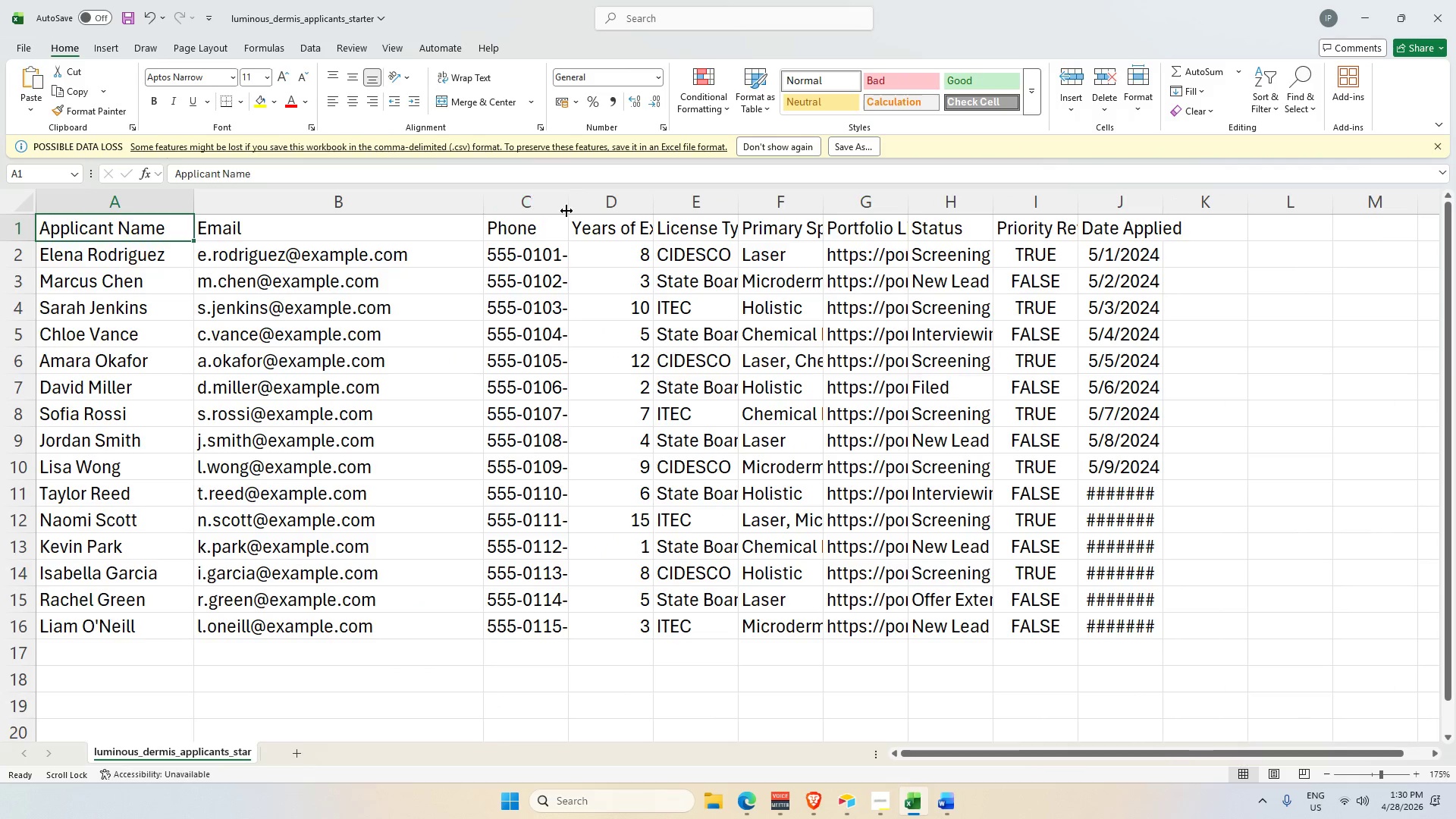 
left_click_drag(start_coordinate=[570, 210], to_coordinate=[675, 221])
 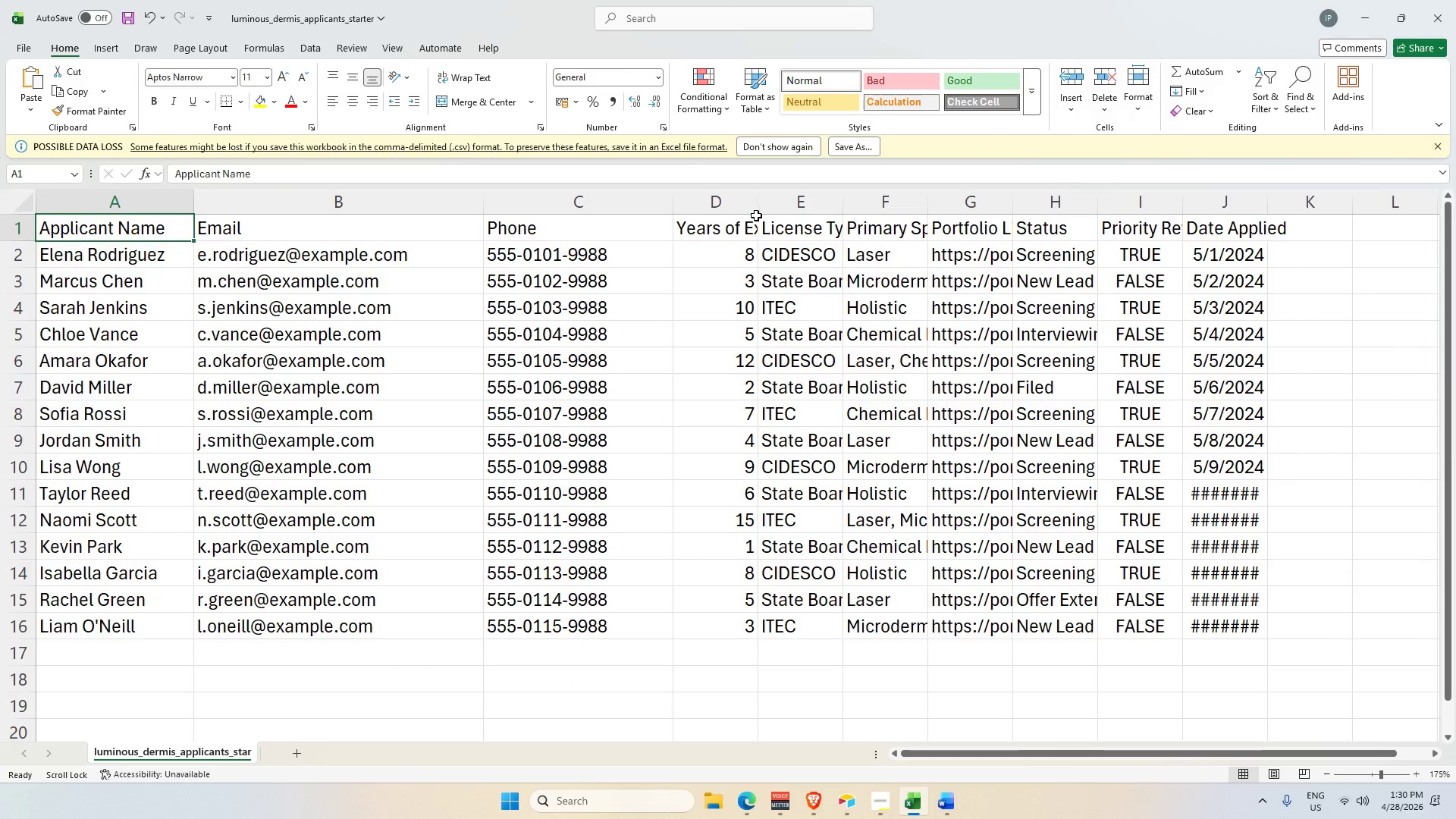 
left_click_drag(start_coordinate=[762, 205], to_coordinate=[850, 214])
 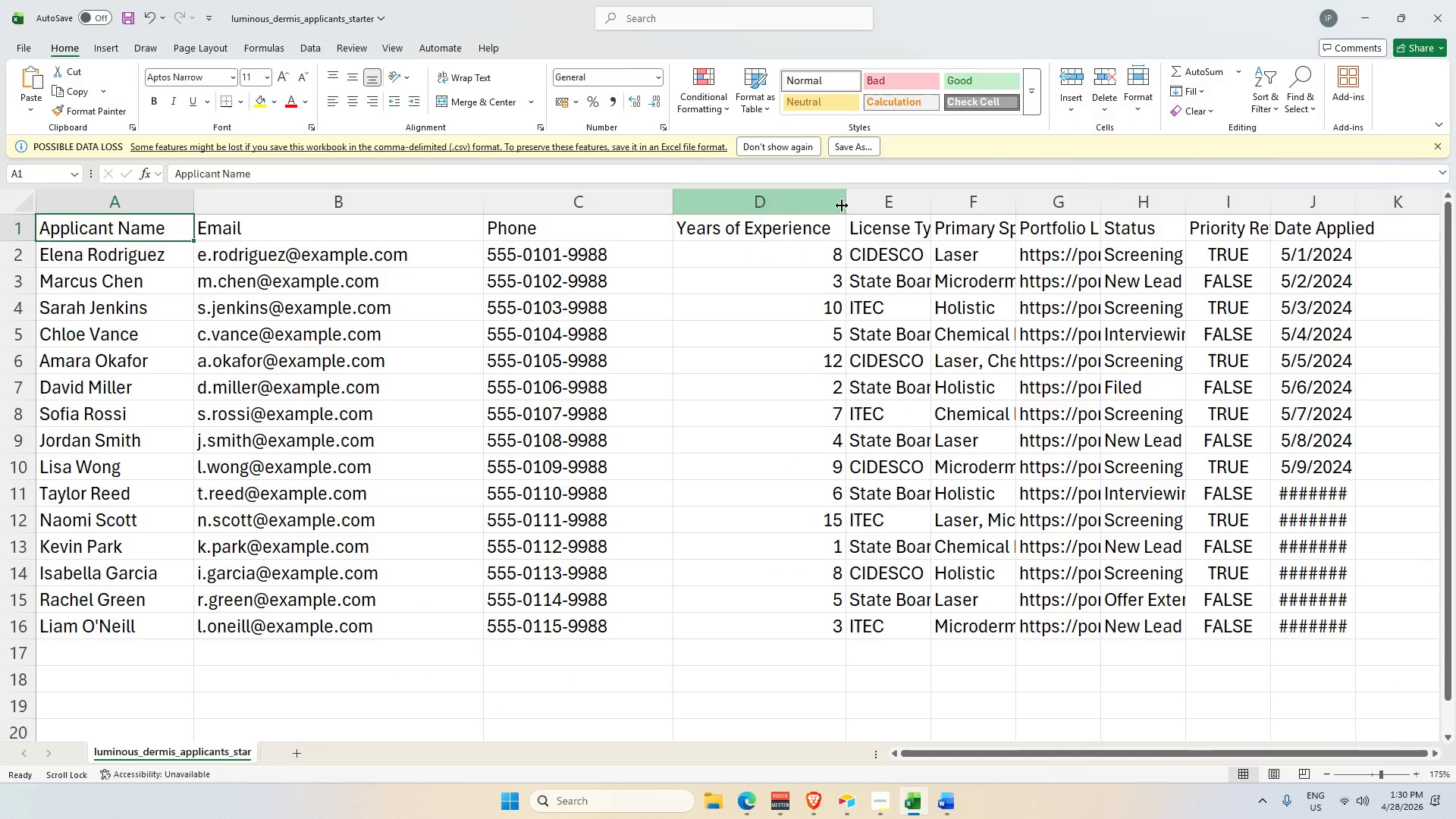 
left_click_drag(start_coordinate=[846, 206], to_coordinate=[777, 215])
 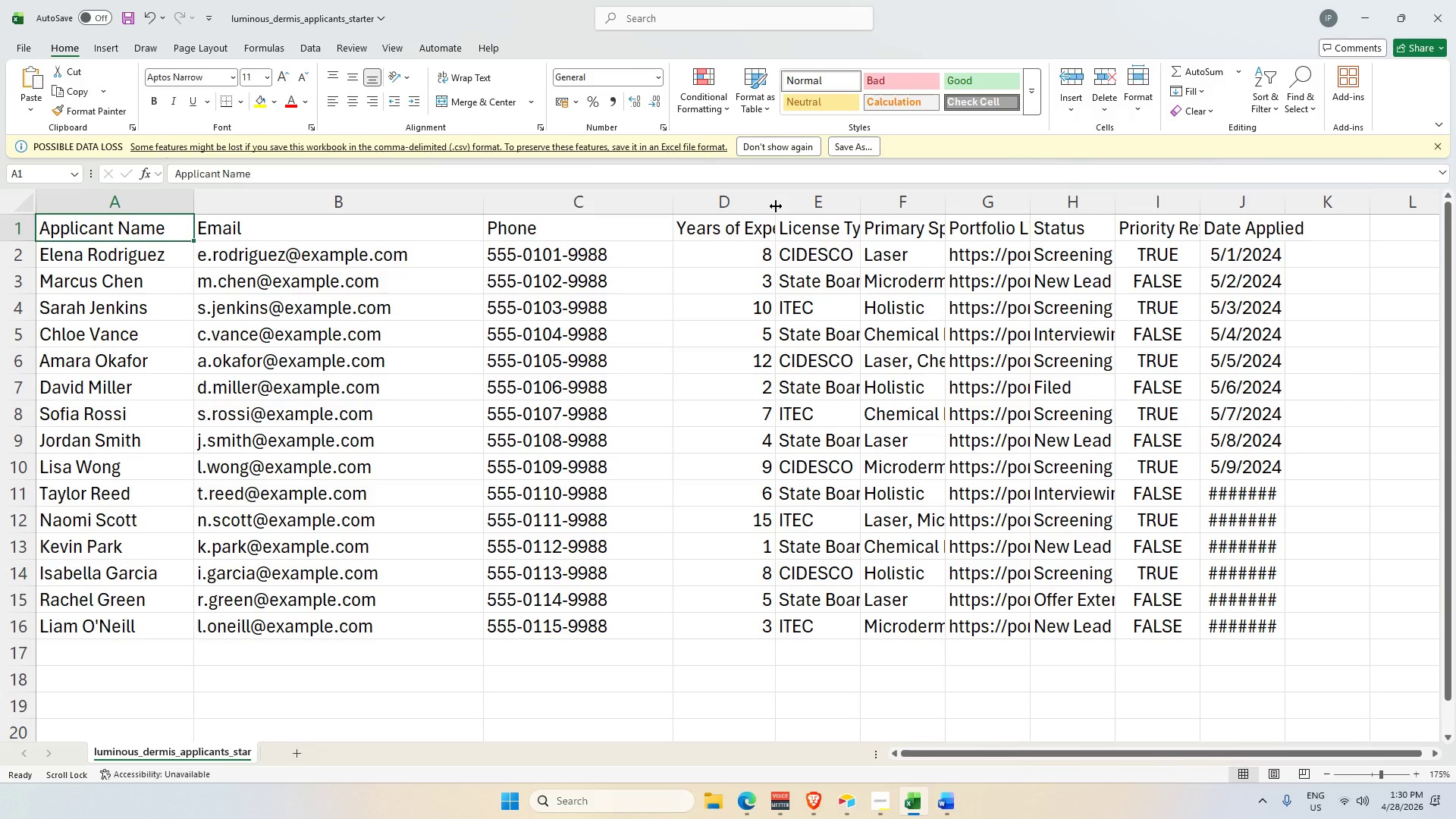 
left_click_drag(start_coordinate=[776, 206], to_coordinate=[782, 209])
 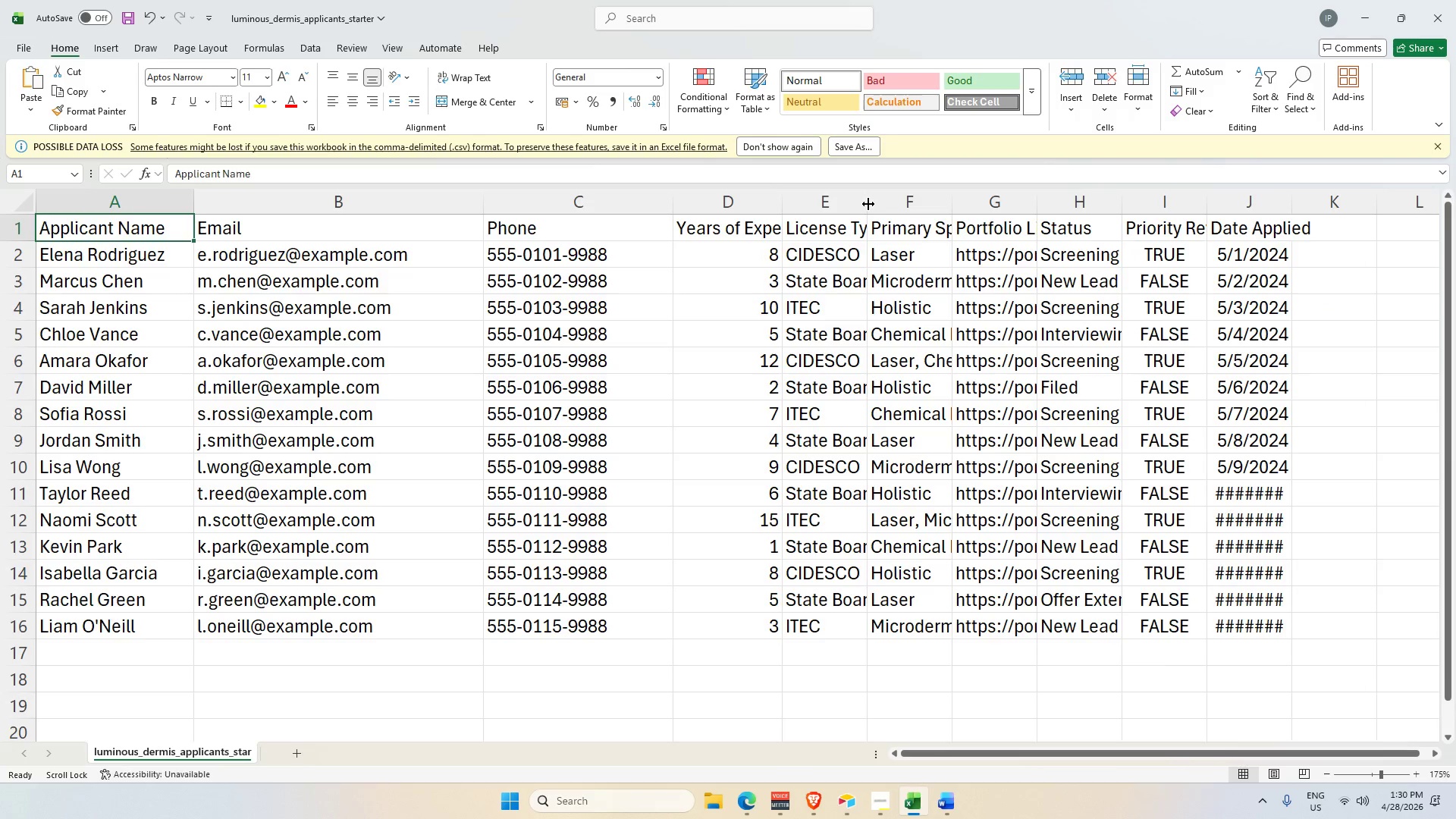 
left_click_drag(start_coordinate=[868, 204], to_coordinate=[993, 219])
 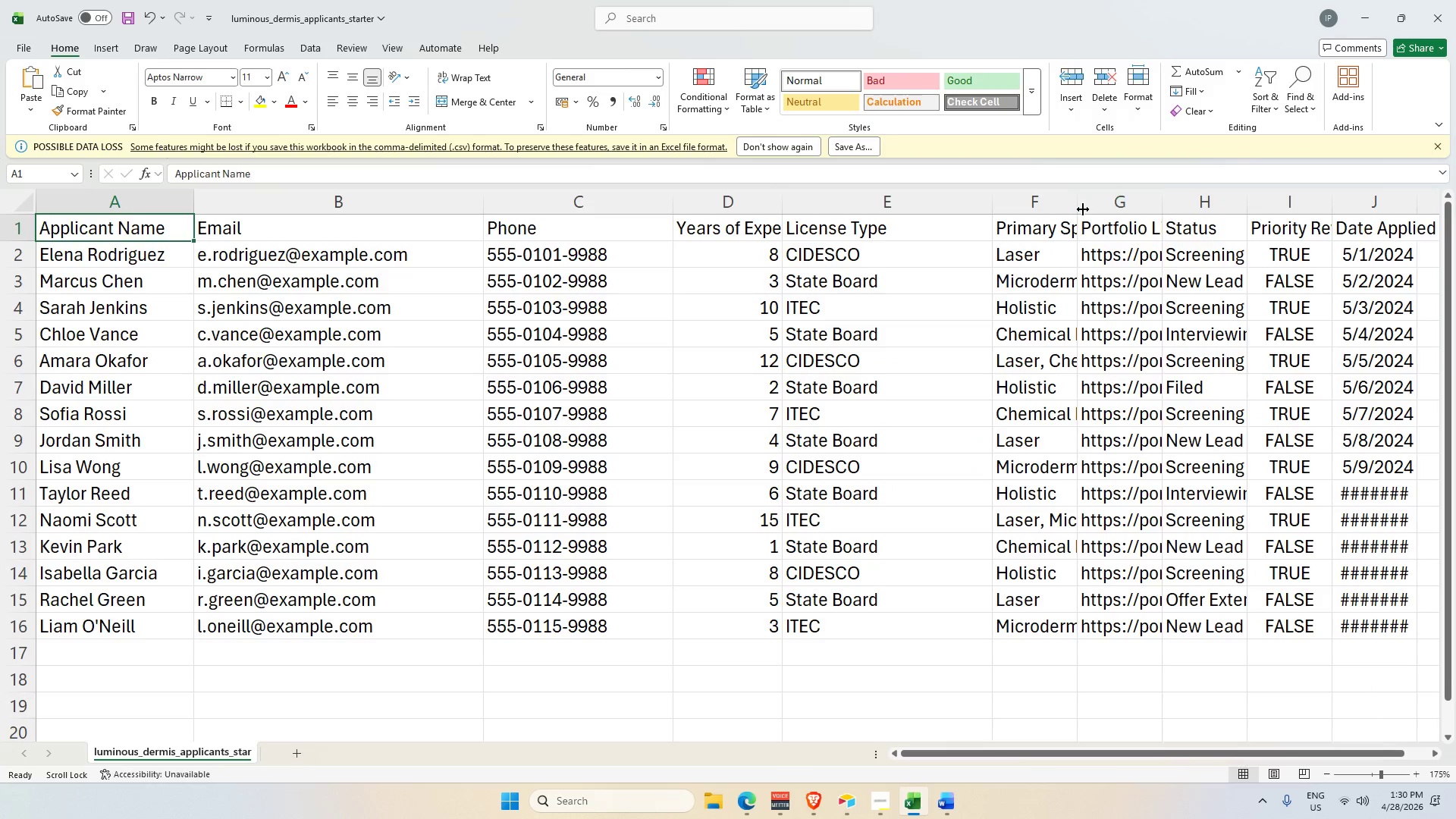 
left_click_drag(start_coordinate=[1082, 209], to_coordinate=[1156, 221])
 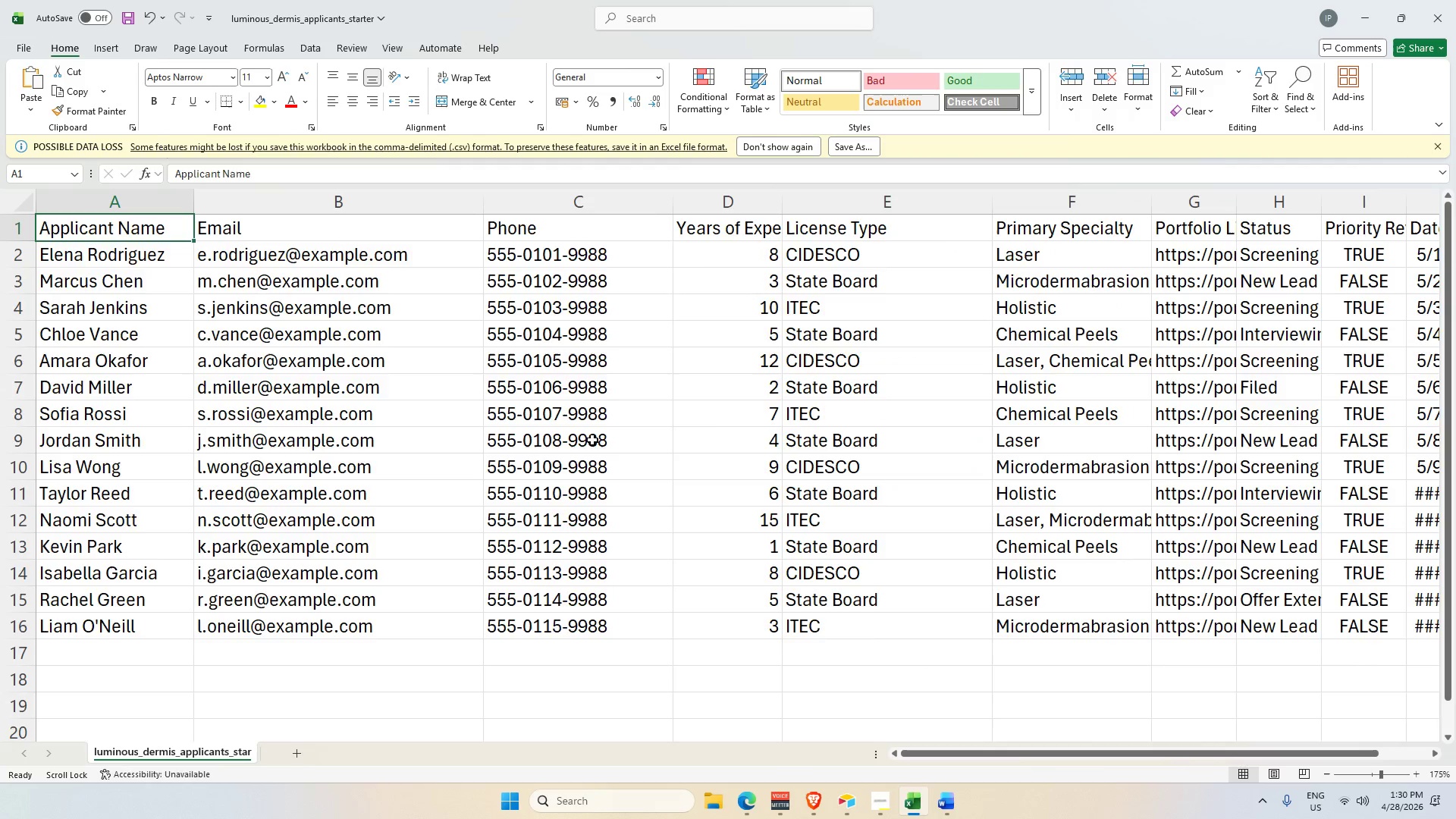 
hold_key(key=ControlLeft, duration=0.7)
scroll: coordinate [590, 453], scroll_direction: down, amount: 2.0
 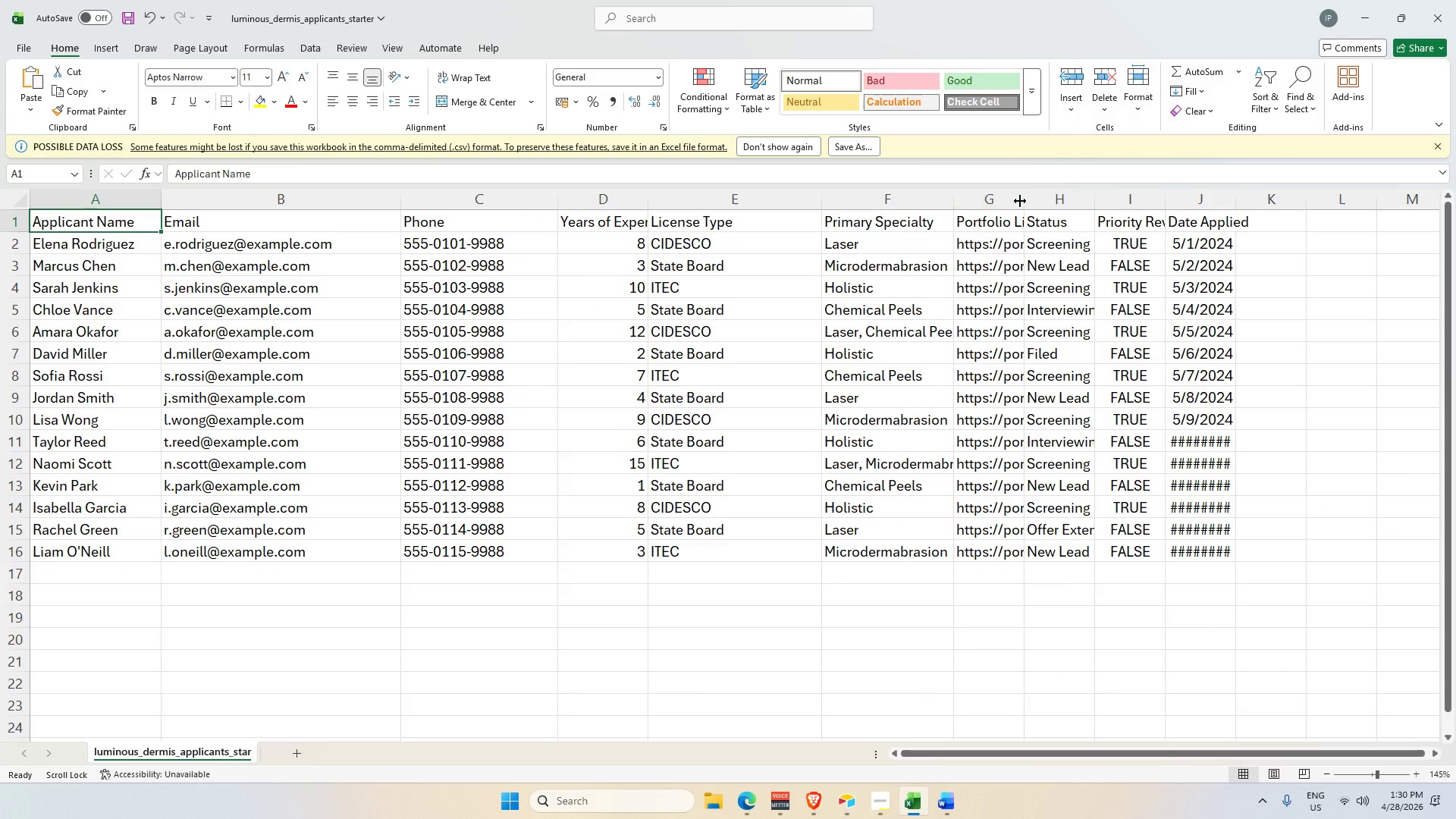 
left_click_drag(start_coordinate=[1024, 202], to_coordinate=[1090, 212])
 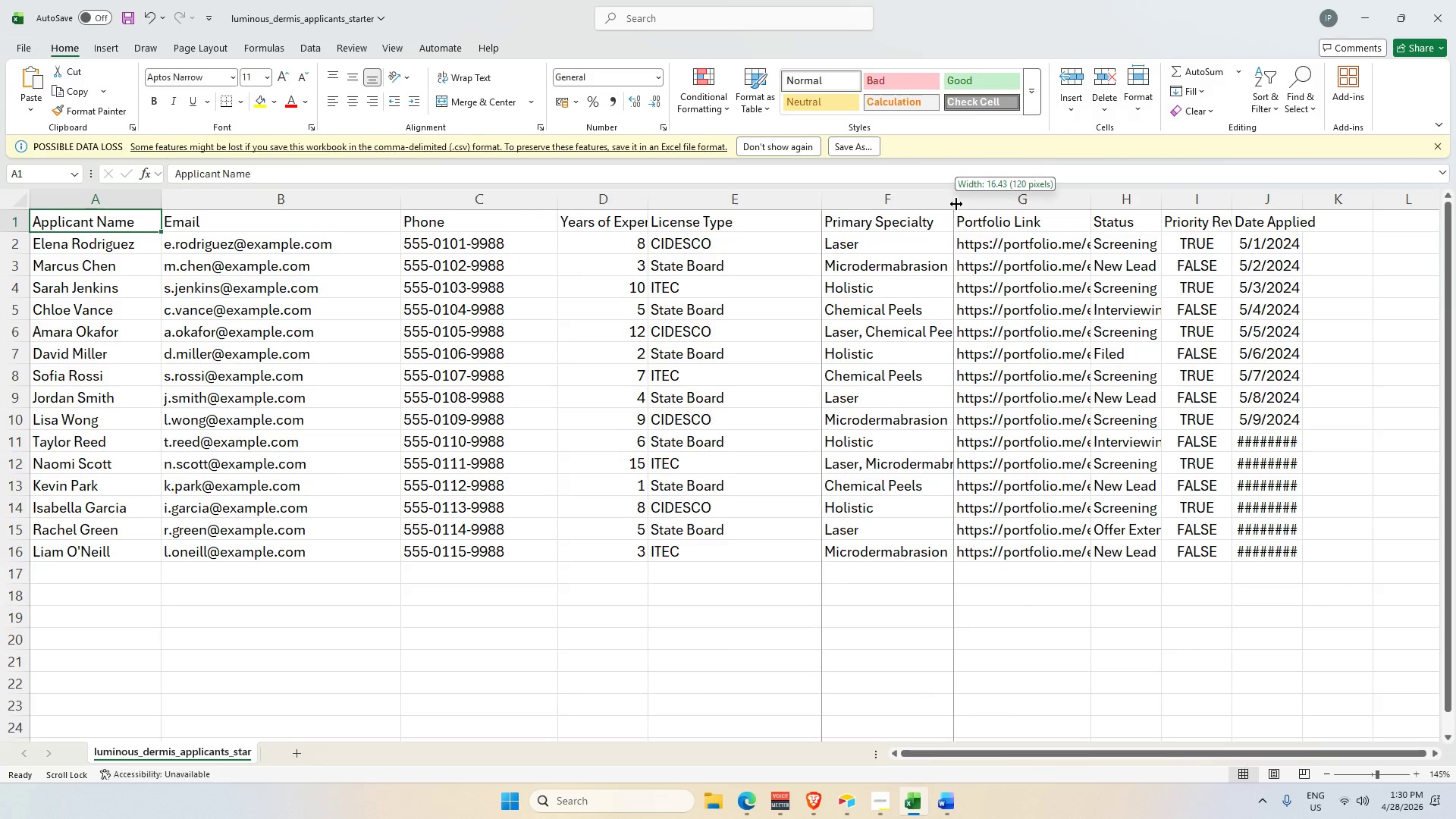 
left_click_drag(start_coordinate=[955, 202], to_coordinate=[990, 215])
 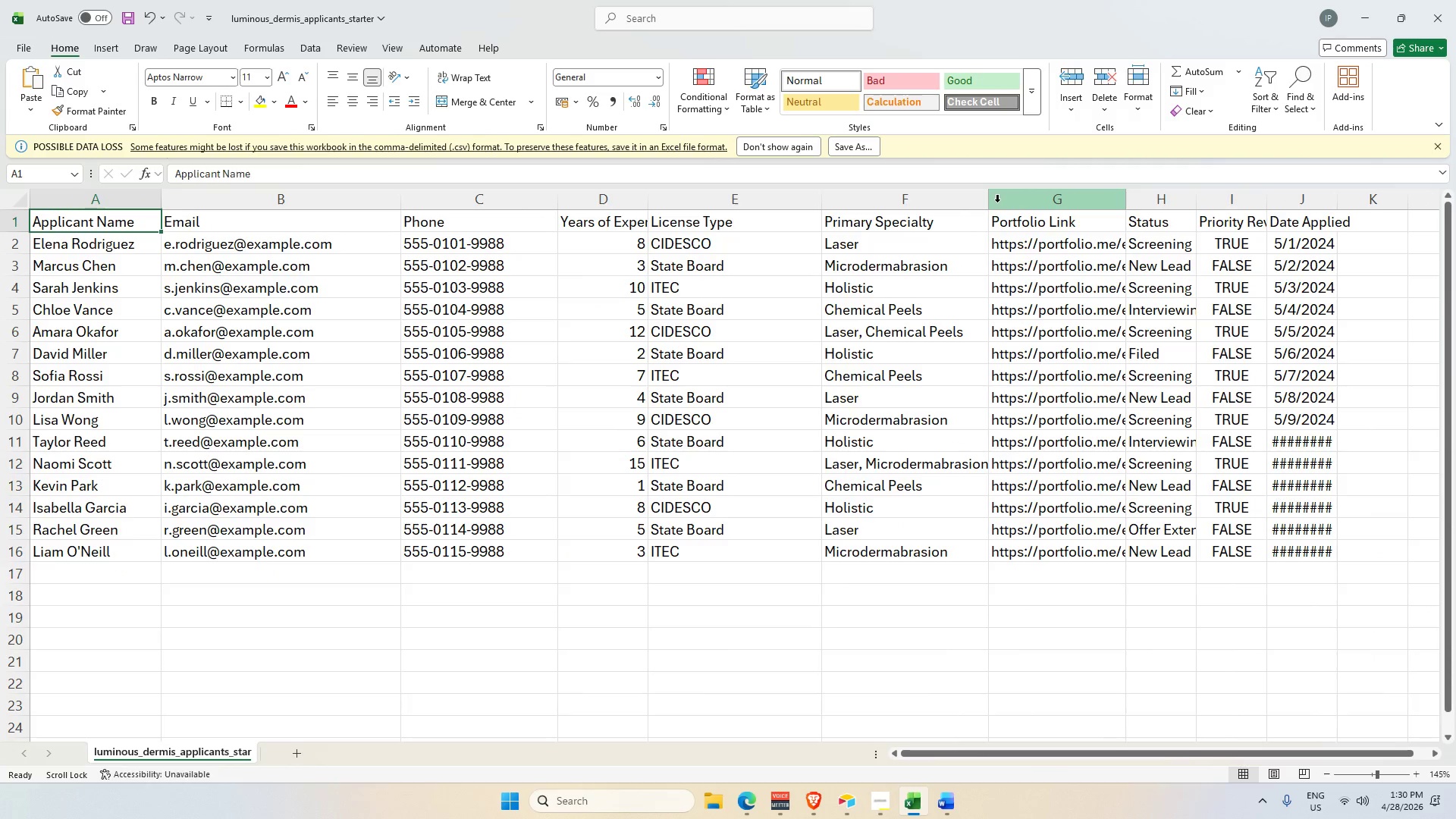 
left_click_drag(start_coordinate=[990, 204], to_coordinate=[1015, 210])
 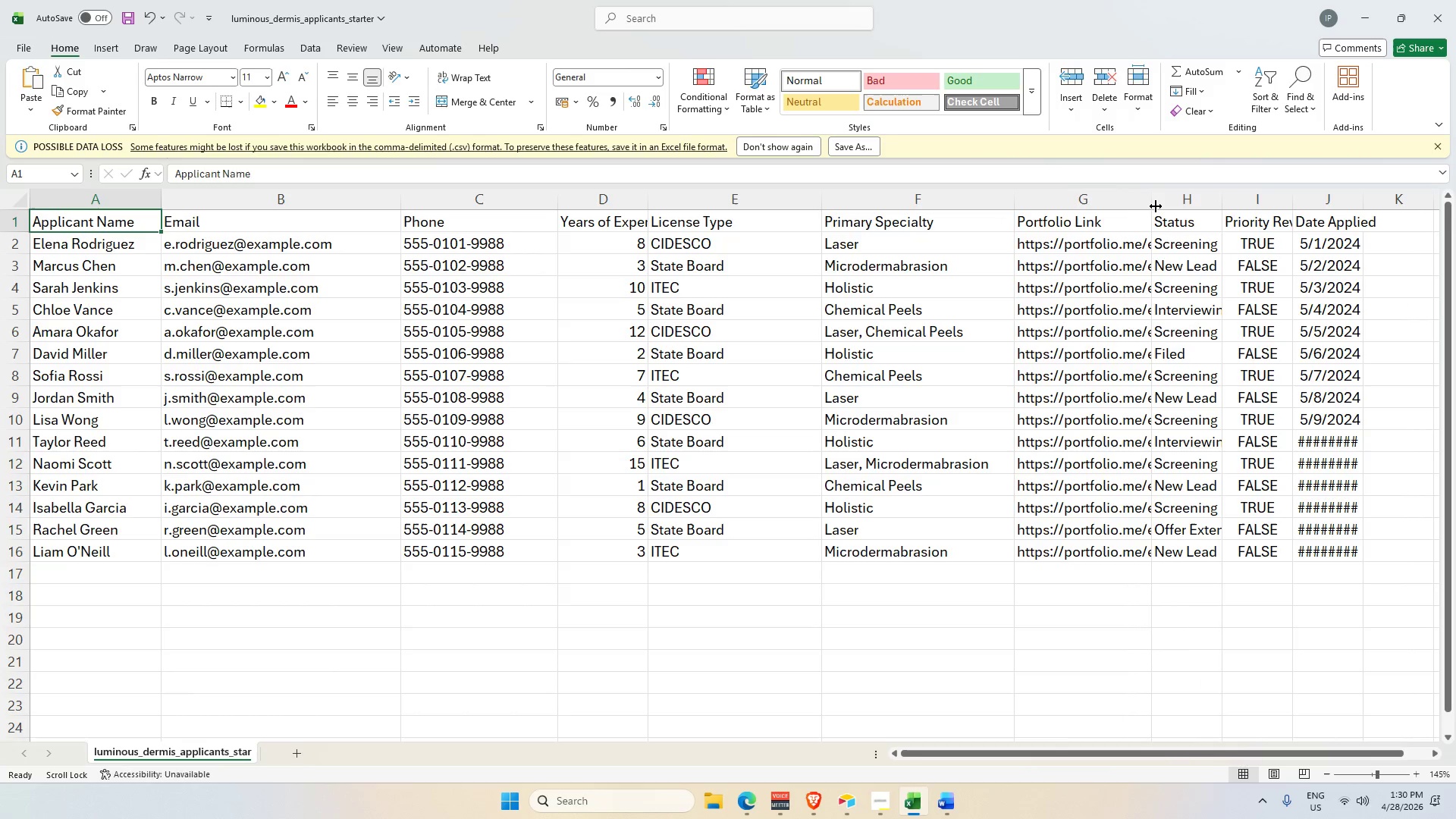 
left_click_drag(start_coordinate=[1159, 206], to_coordinate=[1228, 222])
 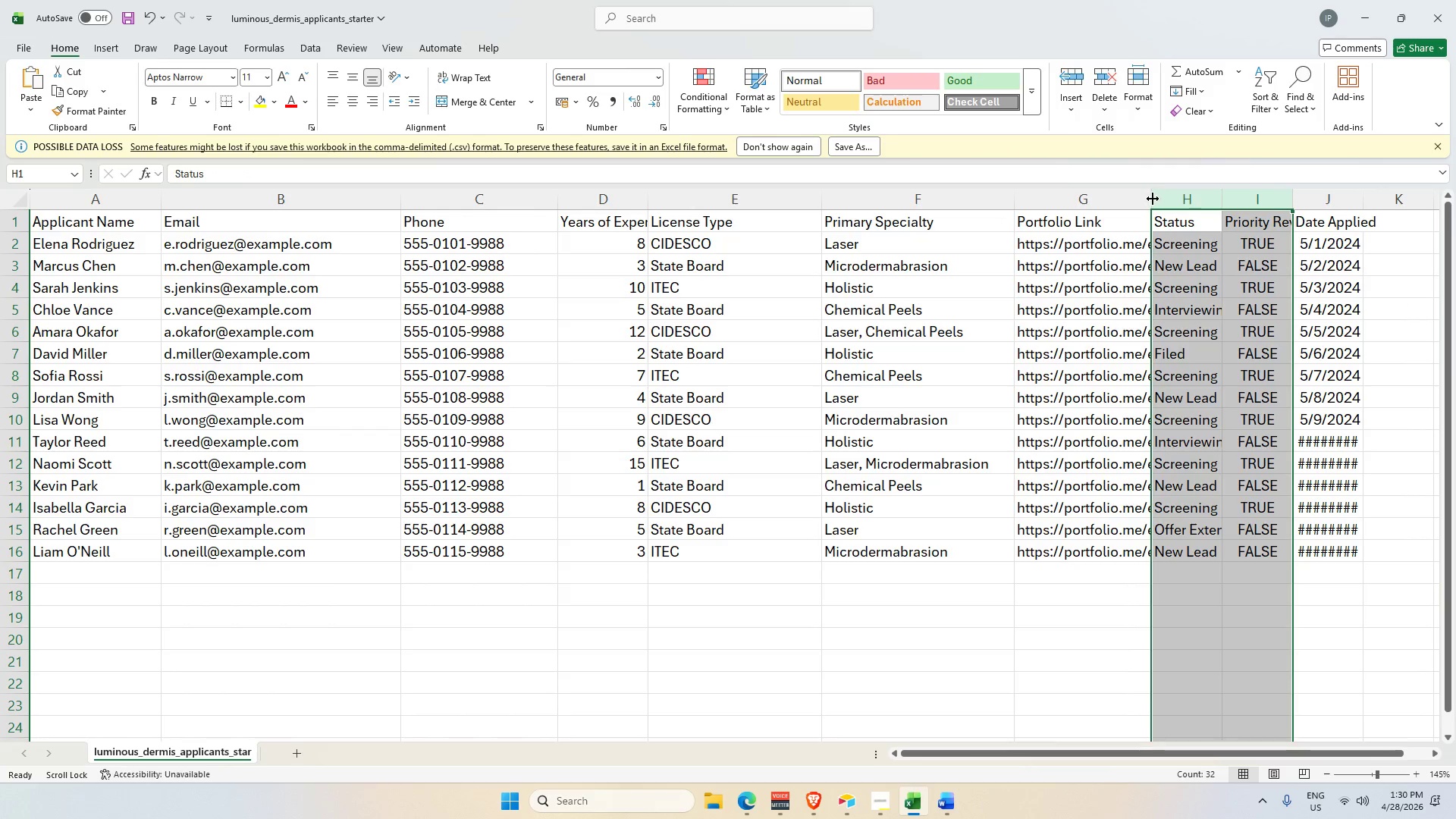 
left_click_drag(start_coordinate=[1151, 199], to_coordinate=[1175, 209])
 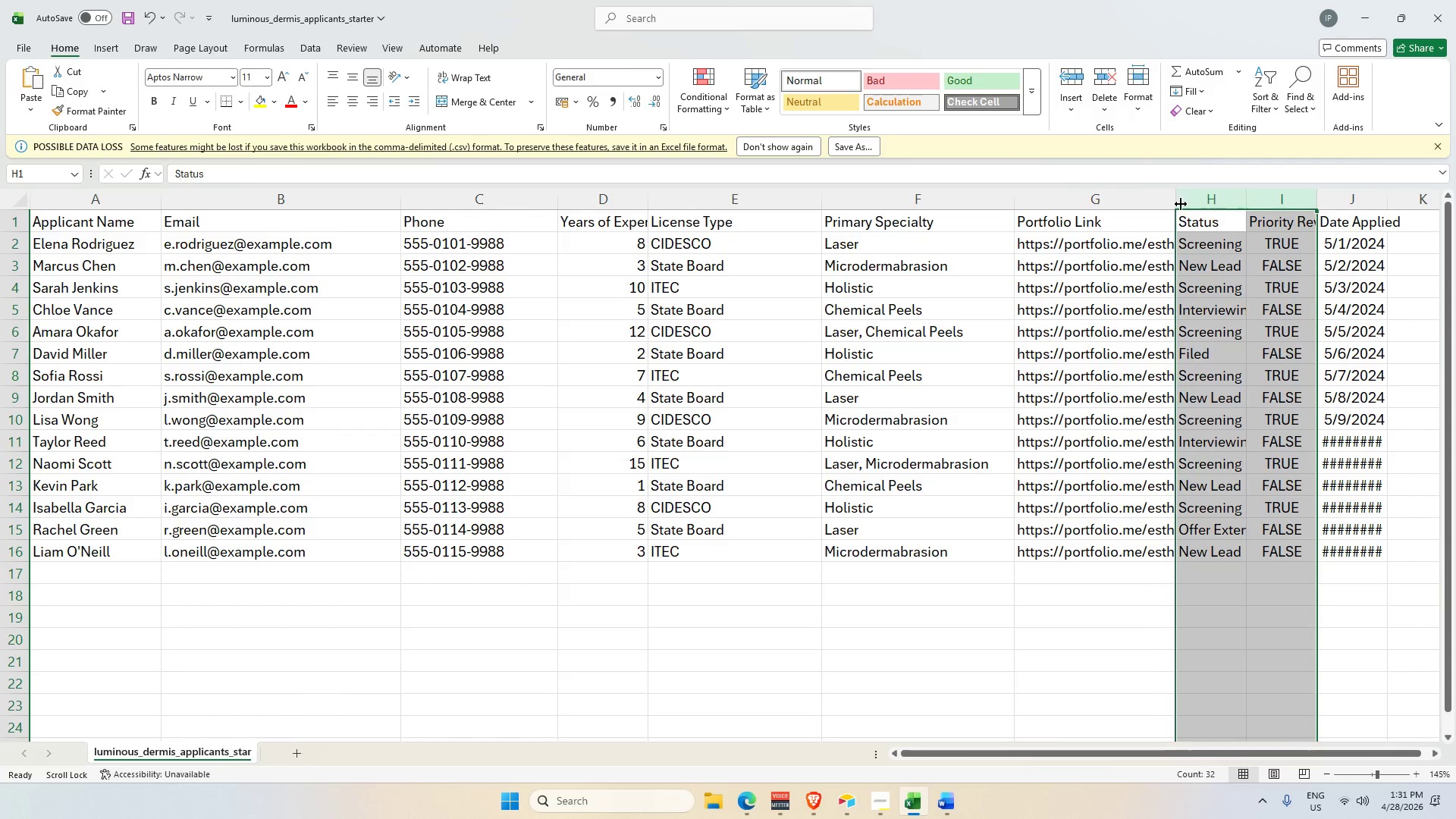 
left_click_drag(start_coordinate=[1176, 202], to_coordinate=[1219, 212])
 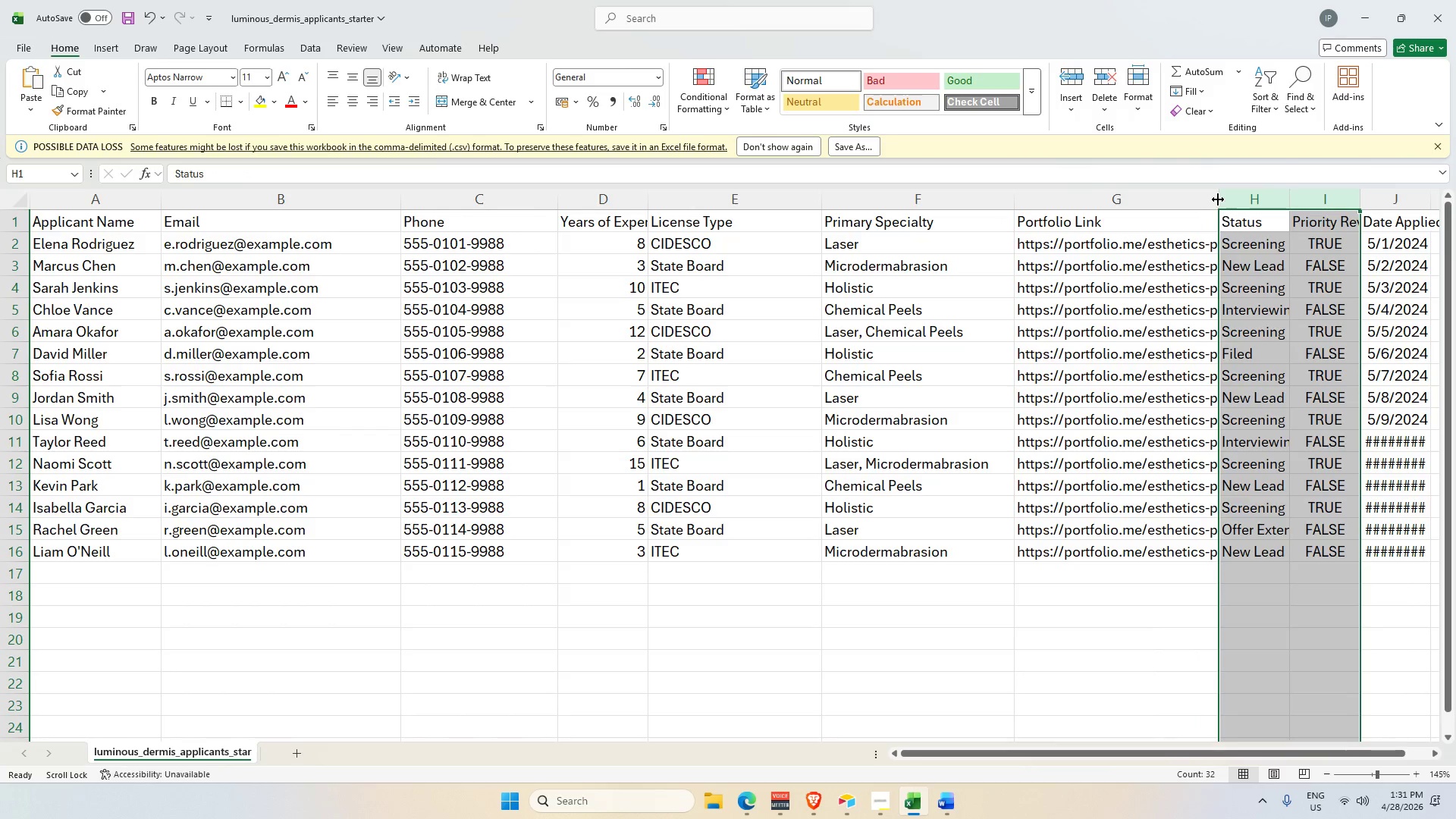 
left_click_drag(start_coordinate=[1221, 199], to_coordinate=[1323, 219])
 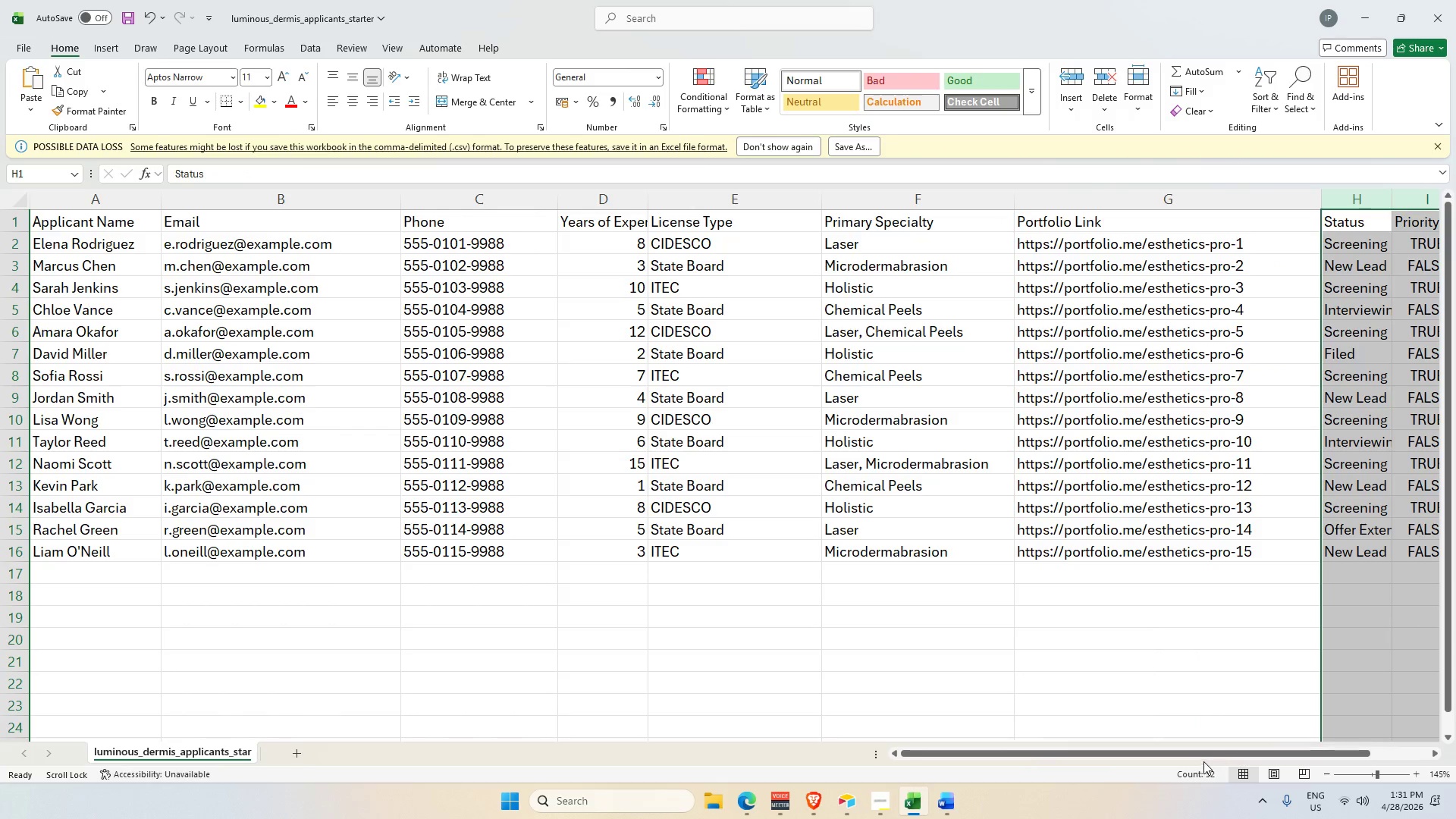 
left_click_drag(start_coordinate=[1201, 752], to_coordinate=[1331, 735])
 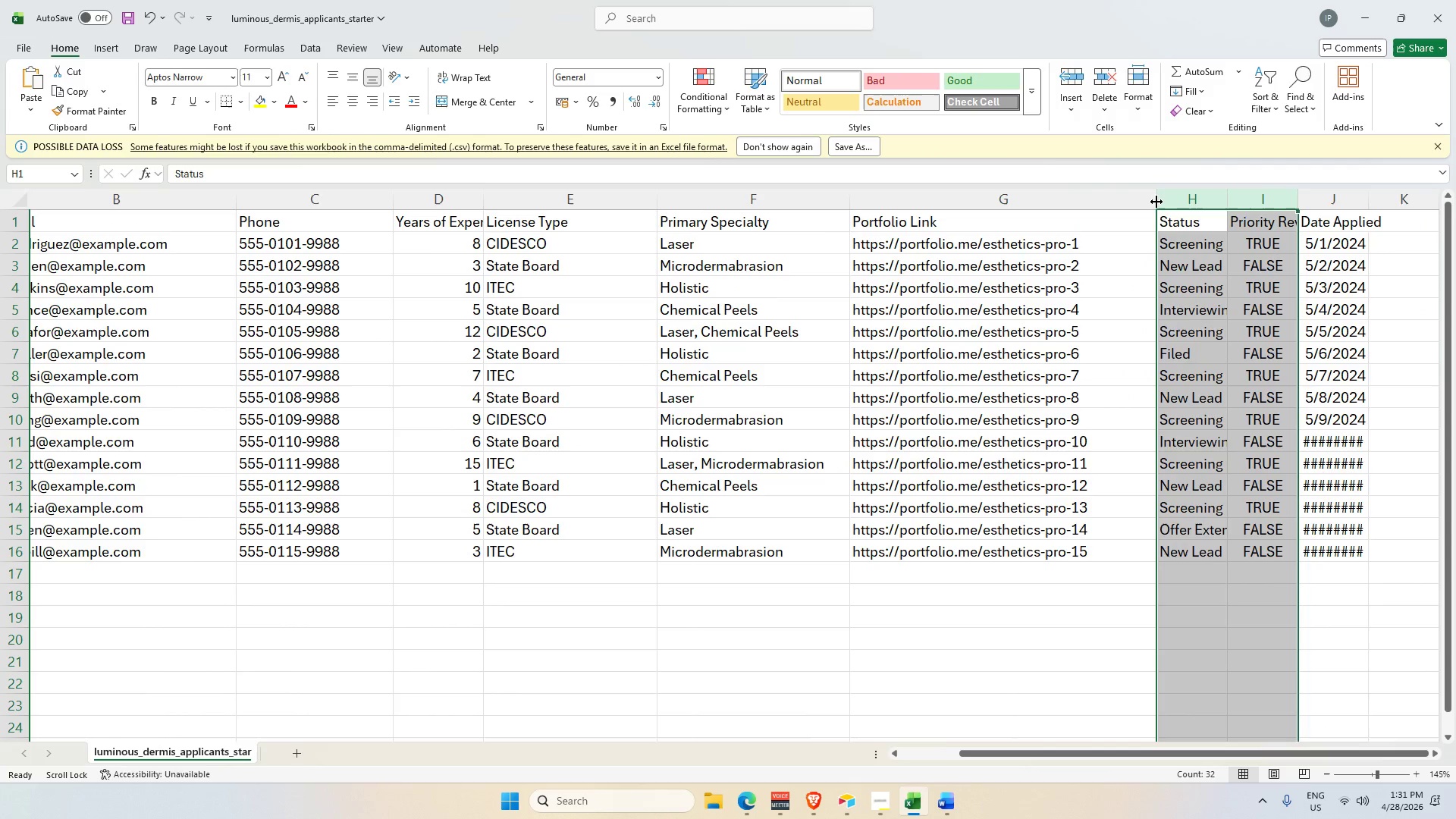 
left_click_drag(start_coordinate=[1157, 202], to_coordinate=[952, 225])
 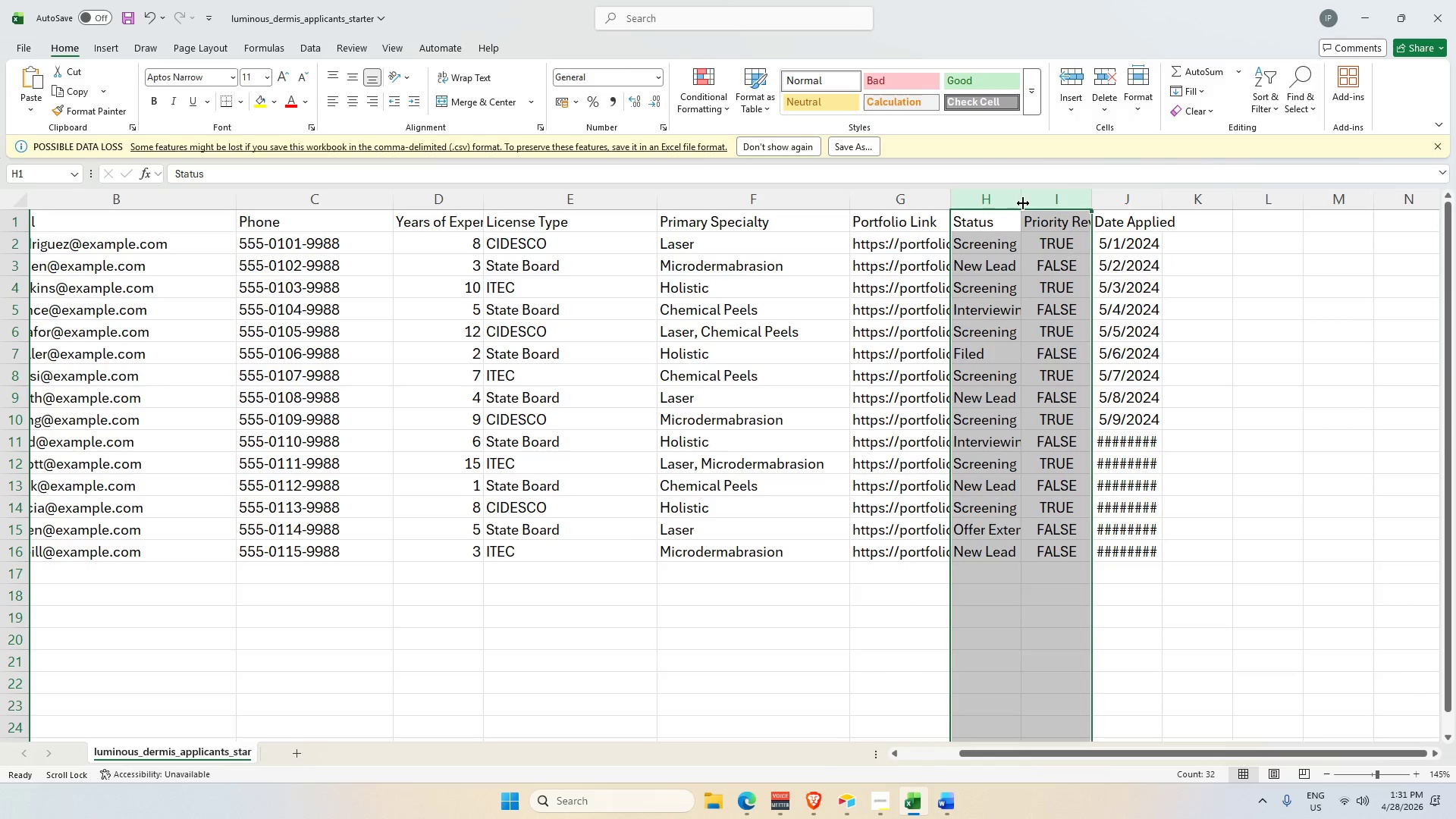 
left_click_drag(start_coordinate=[1021, 202], to_coordinate=[1130, 214])
 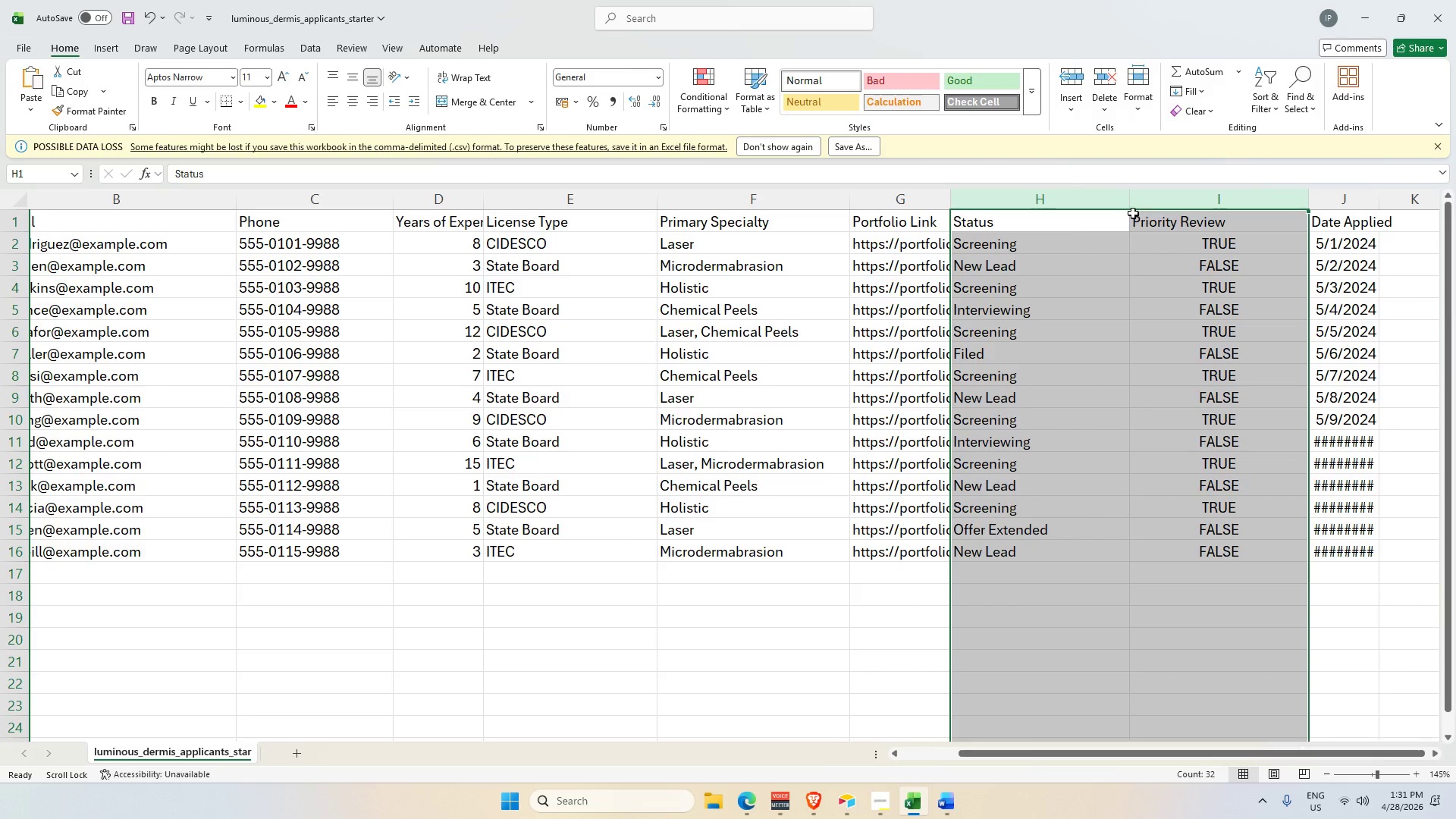 
left_click_drag(start_coordinate=[1127, 203], to_coordinate=[1085, 212])
 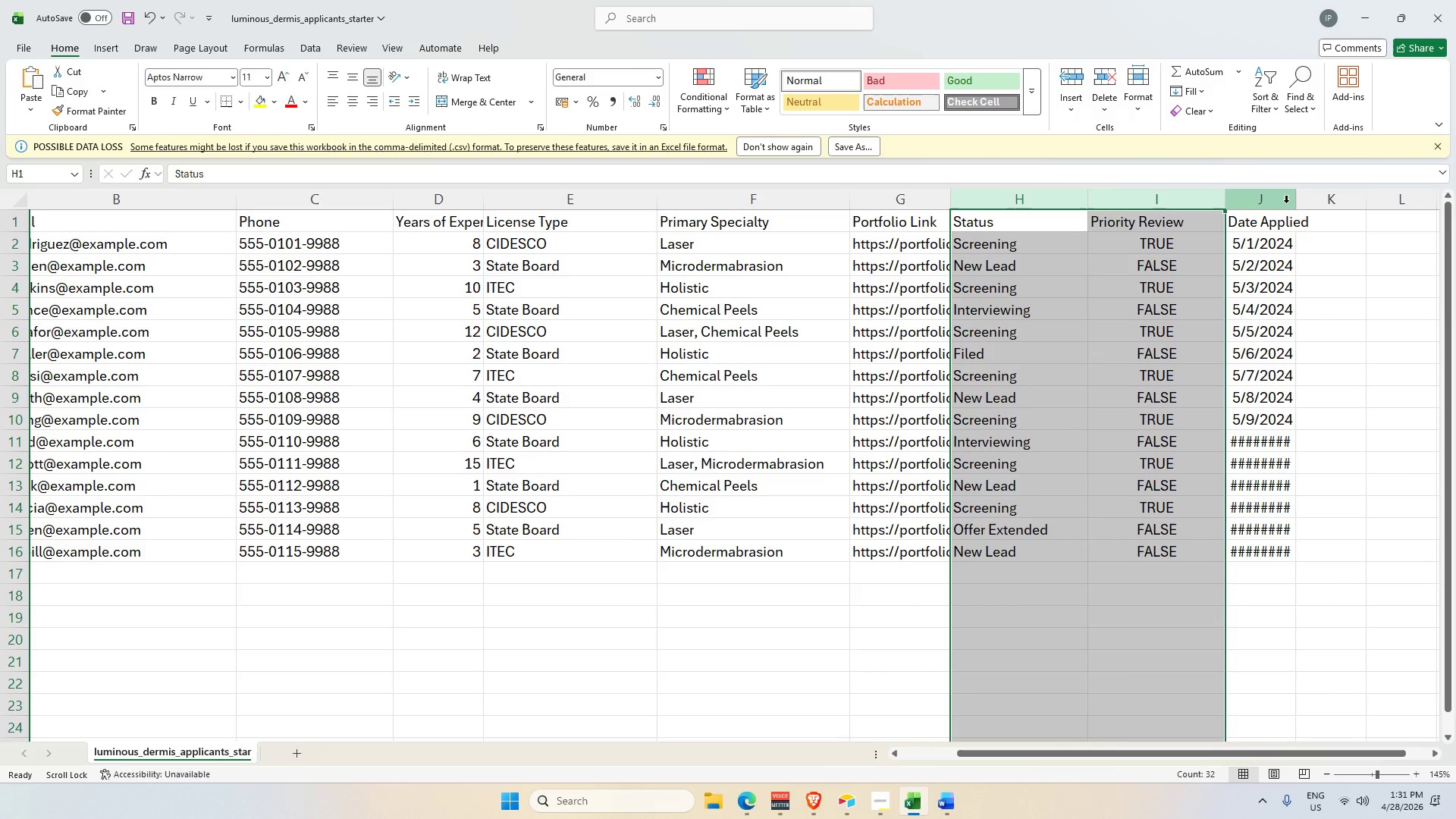 
left_click_drag(start_coordinate=[1298, 206], to_coordinate=[1354, 214])
 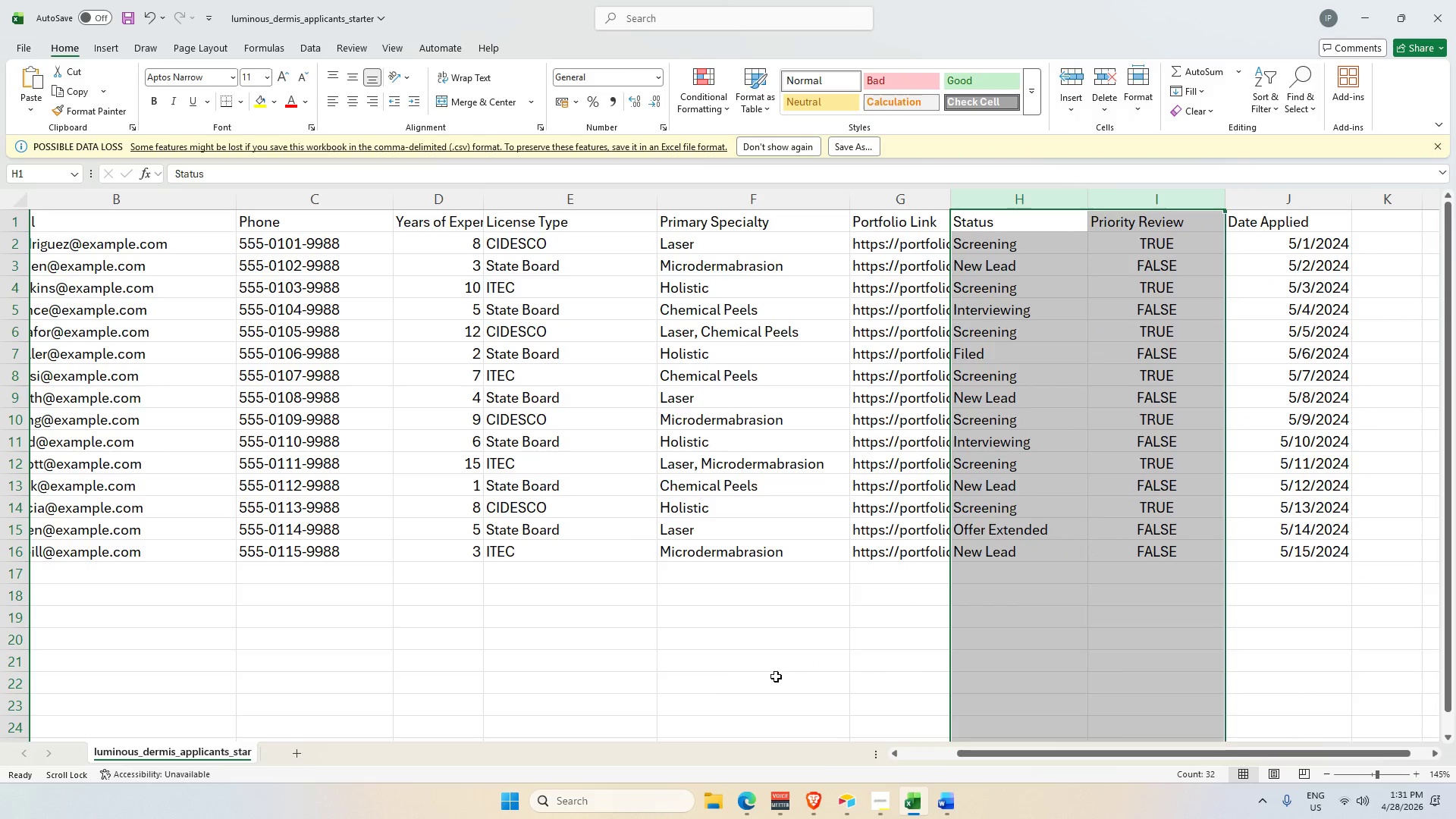 
left_click([733, 692])
 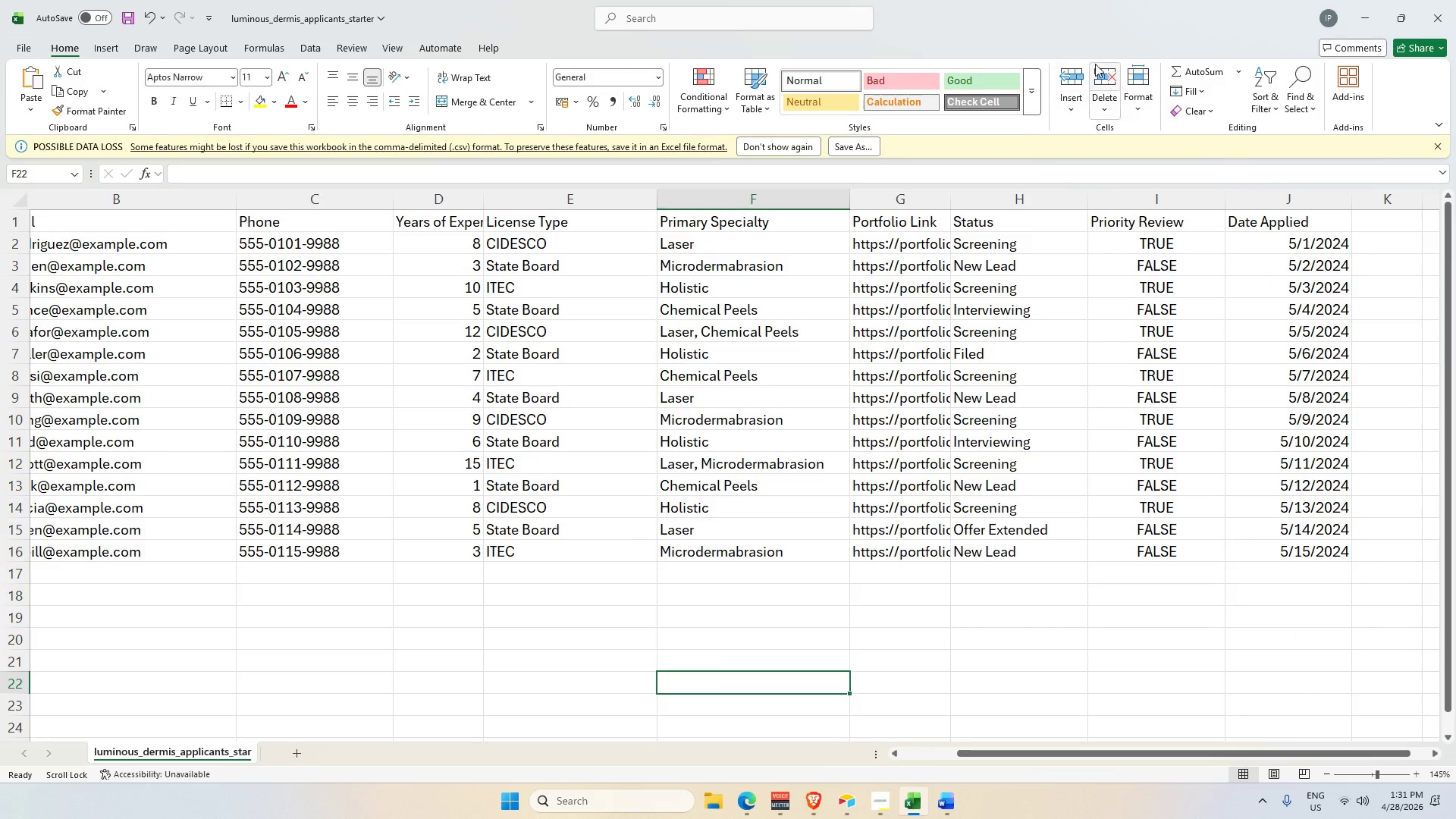 
left_click([1075, 21])
 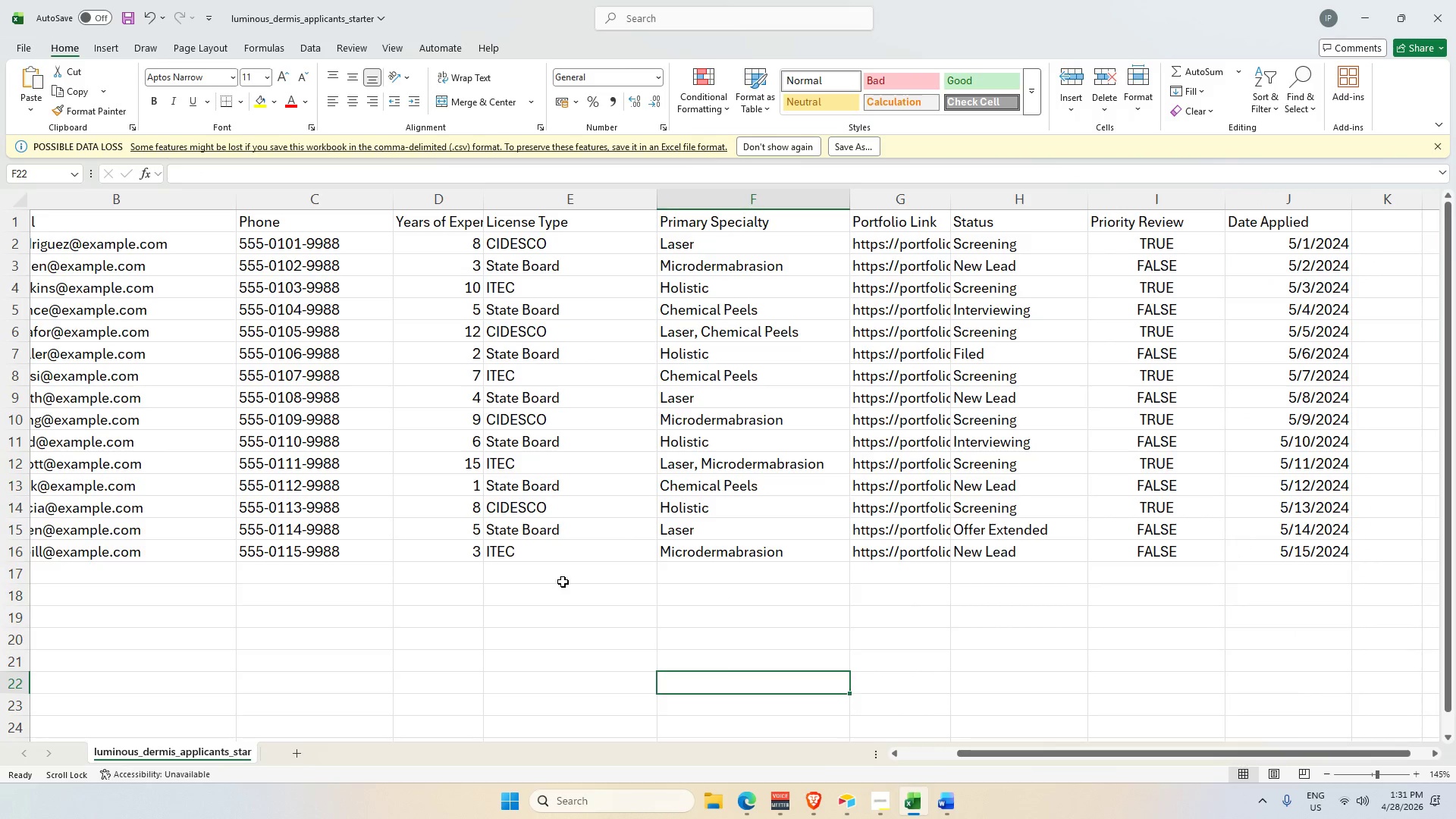 
scroll: coordinate [403, 562], scroll_direction: up, amount: 3.0
 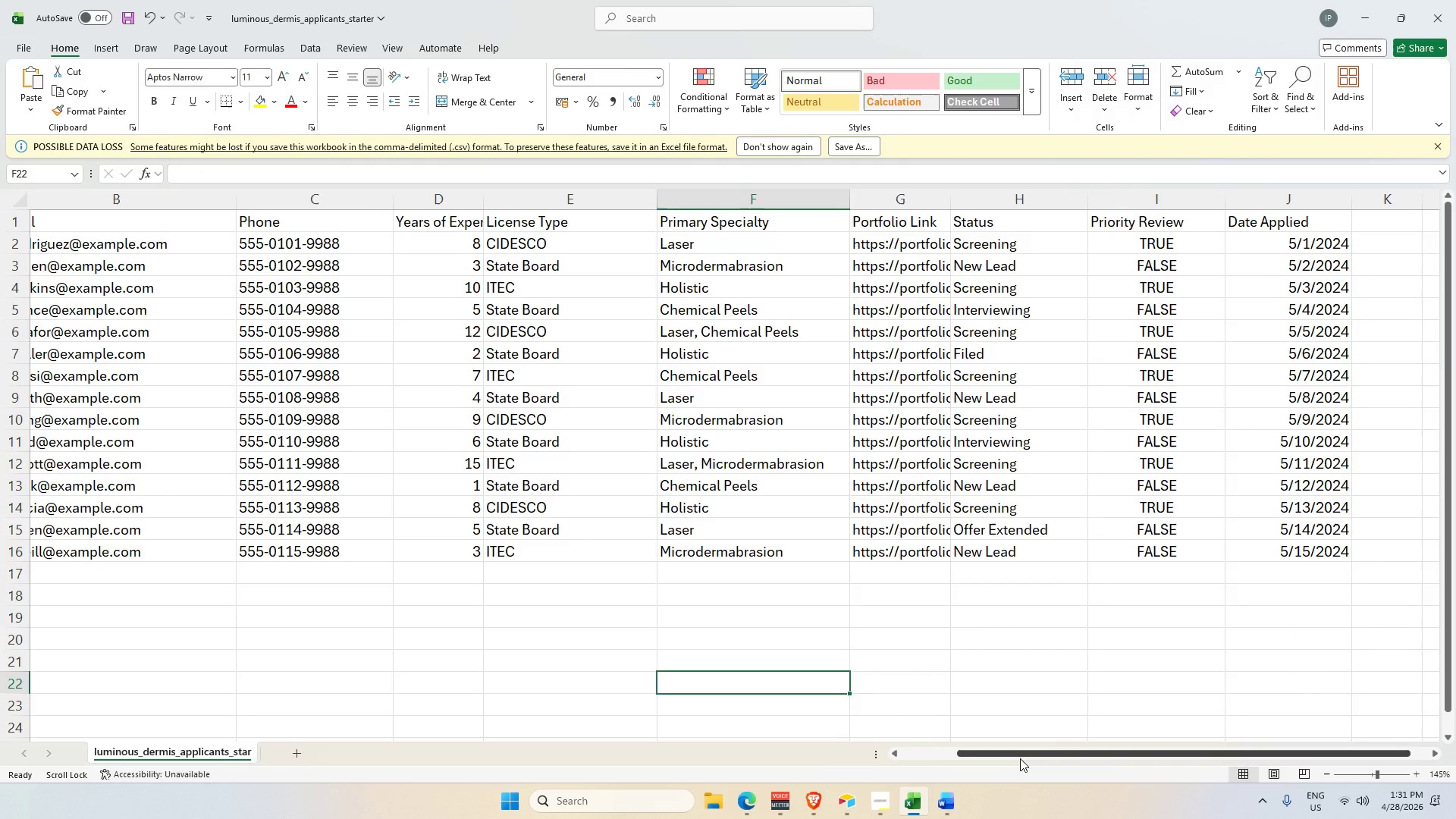 
left_click_drag(start_coordinate=[1020, 754], to_coordinate=[767, 750])
 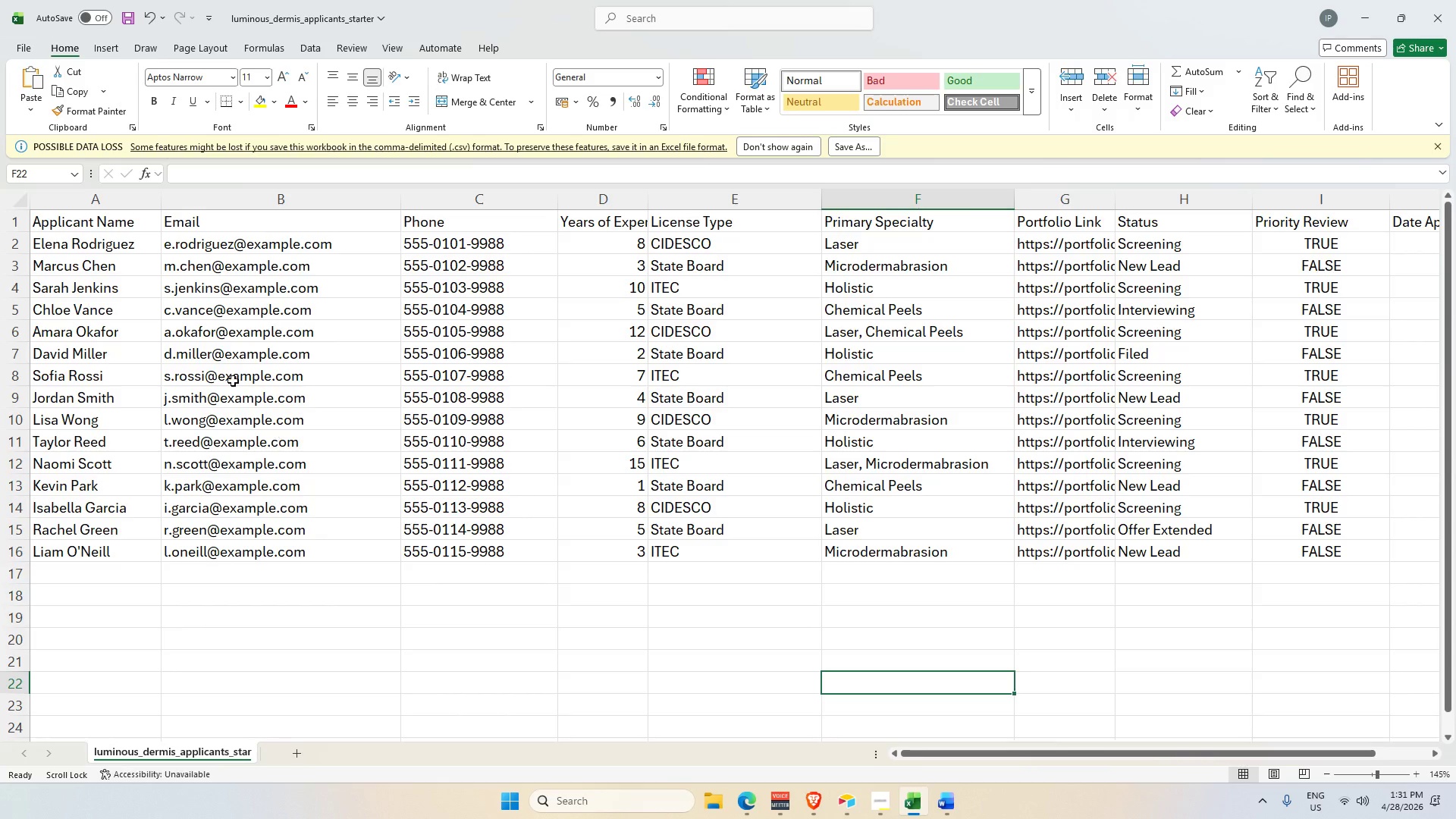 
scroll: coordinate [206, 361], scroll_direction: up, amount: 3.0
 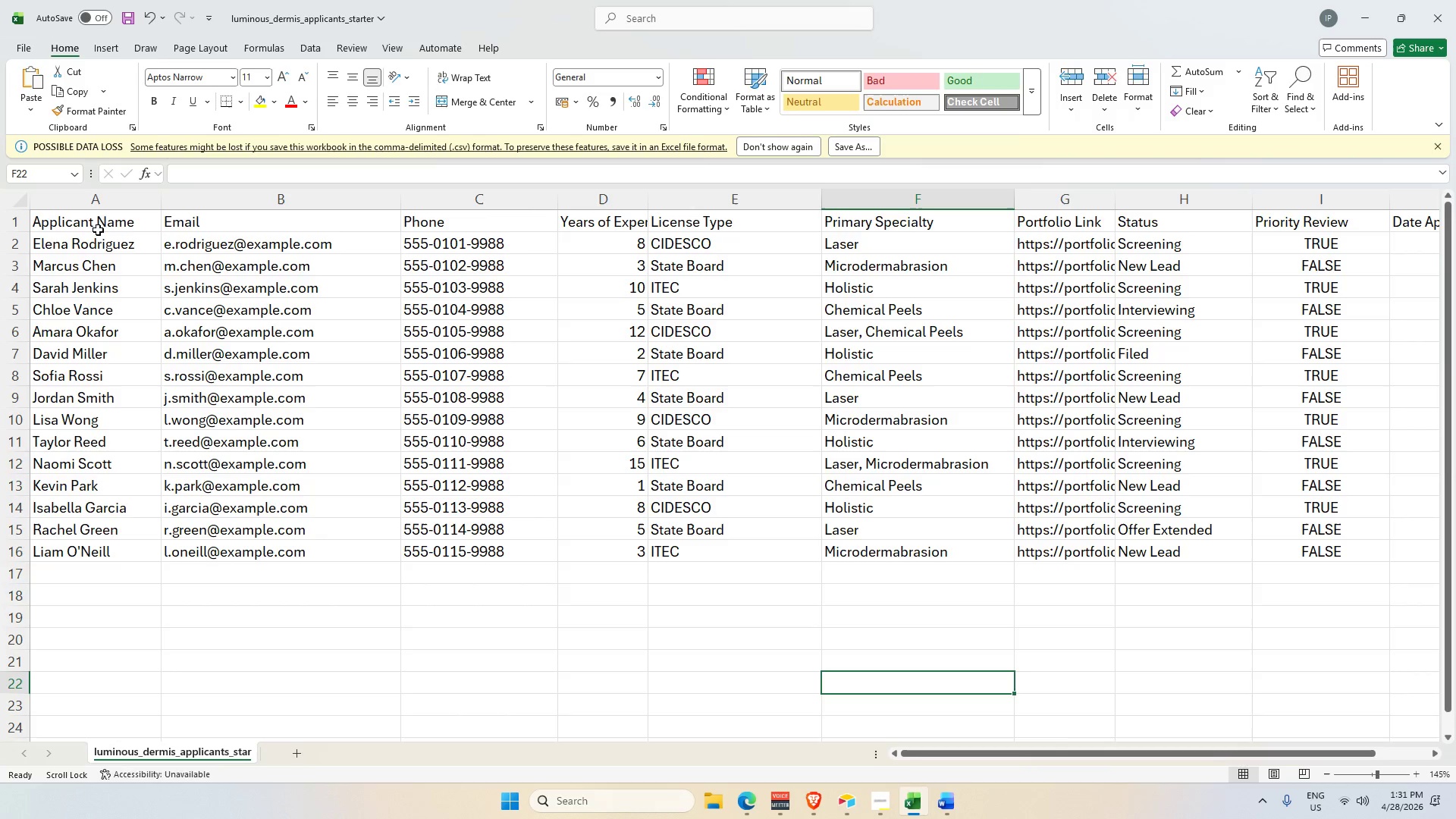 
double_click([115, 195])
 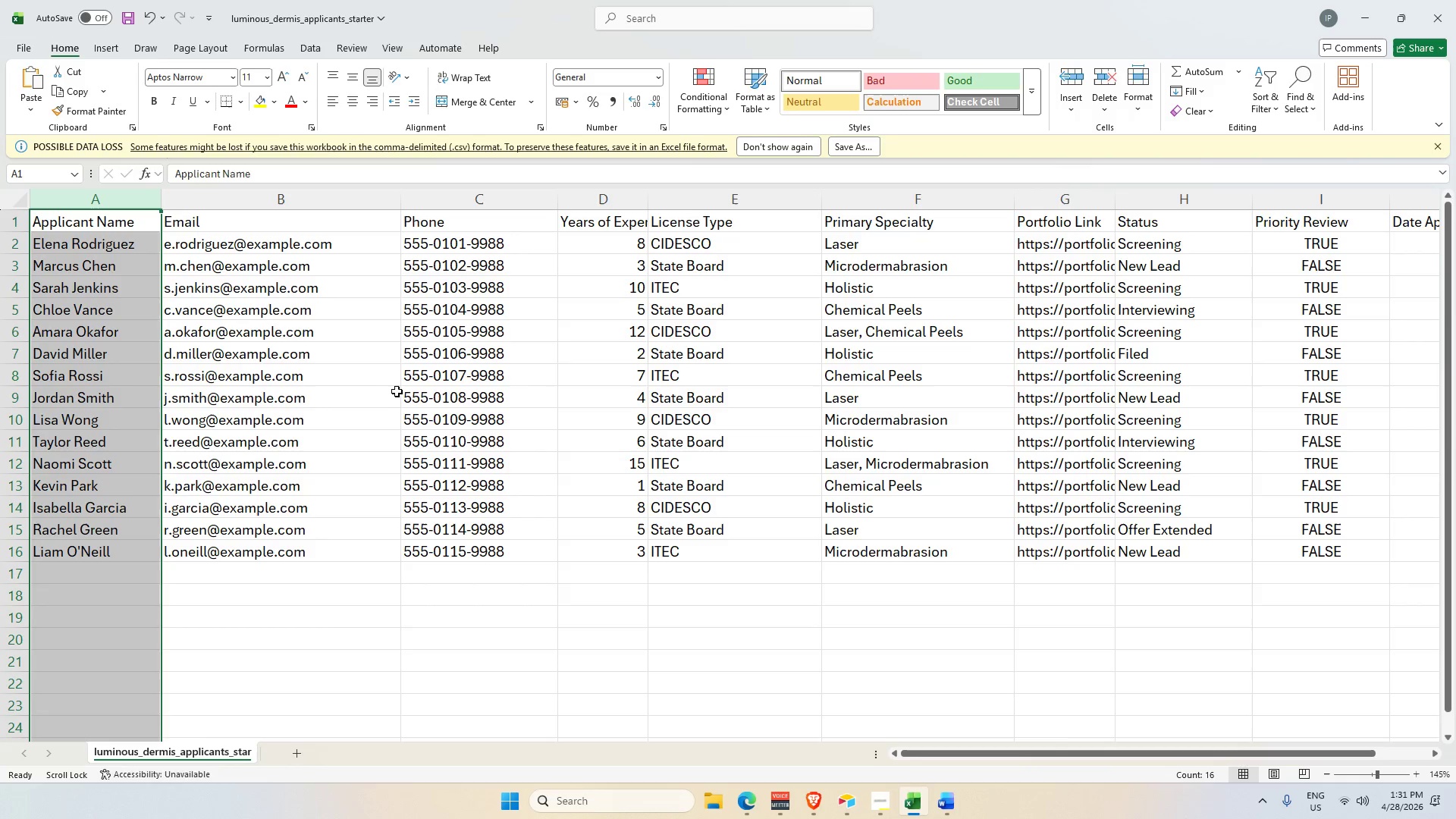 
key(Control+ControlLeft)
 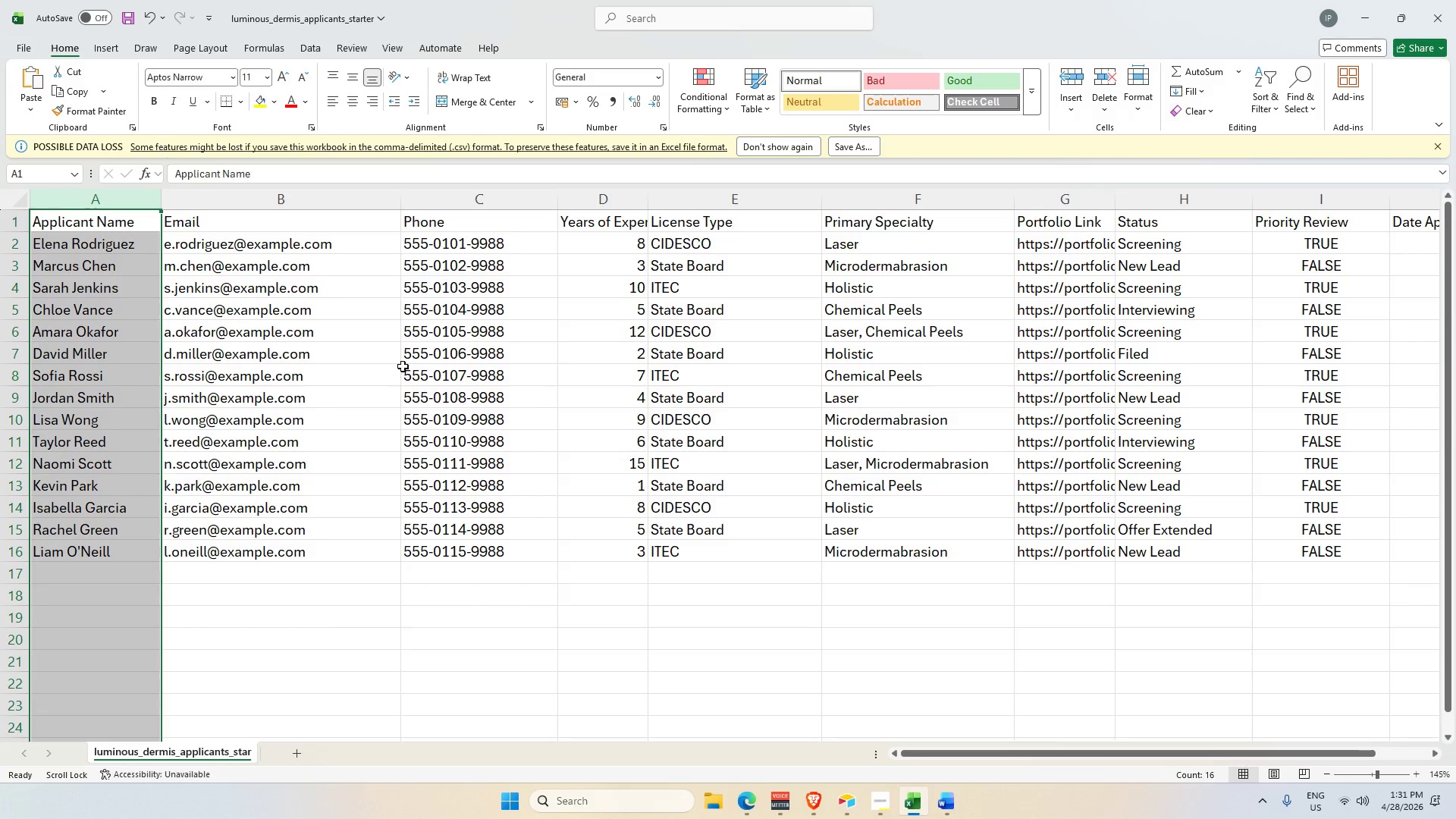 
key(Control+C)
 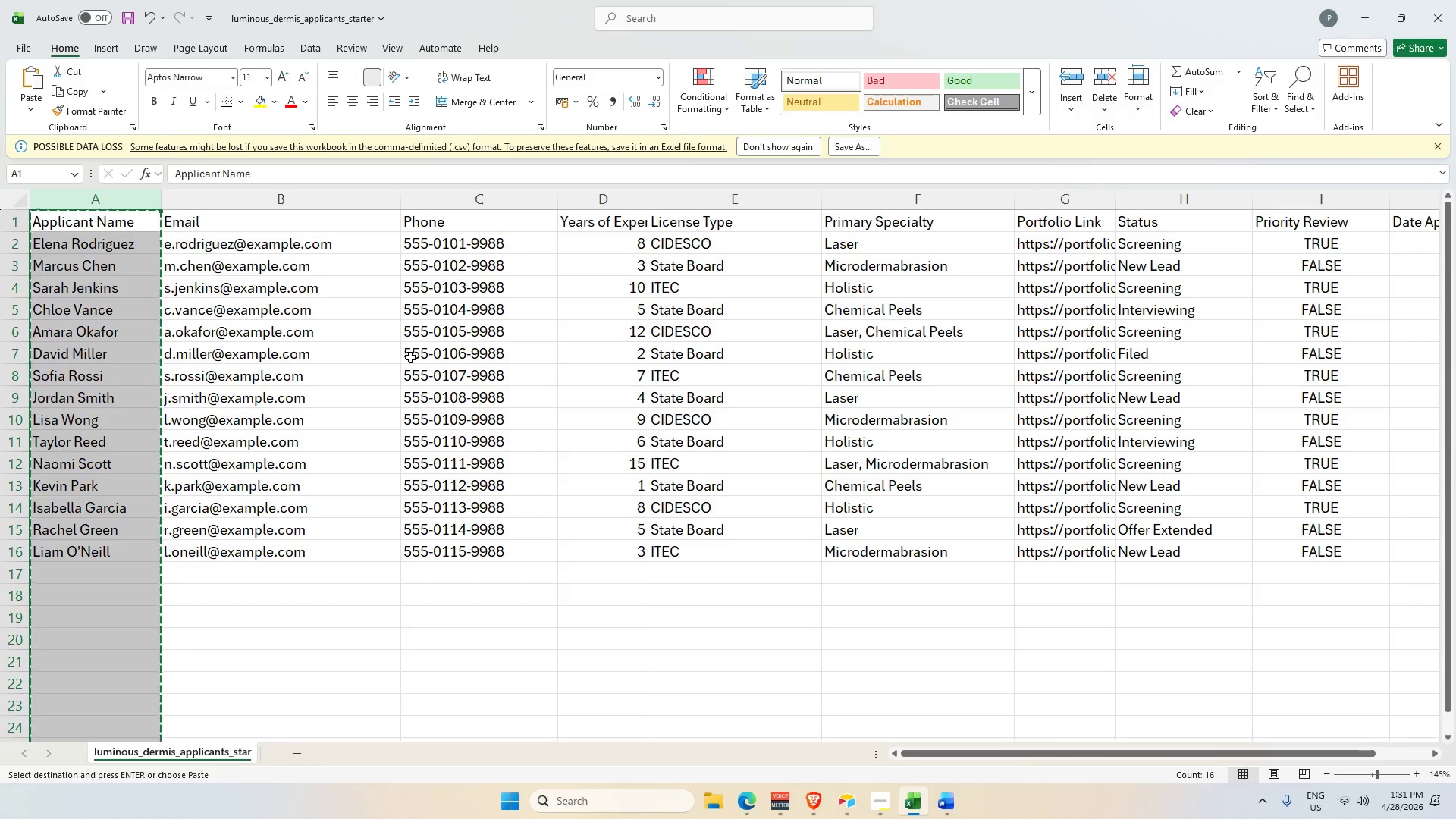 
key(Alt+Tab)
 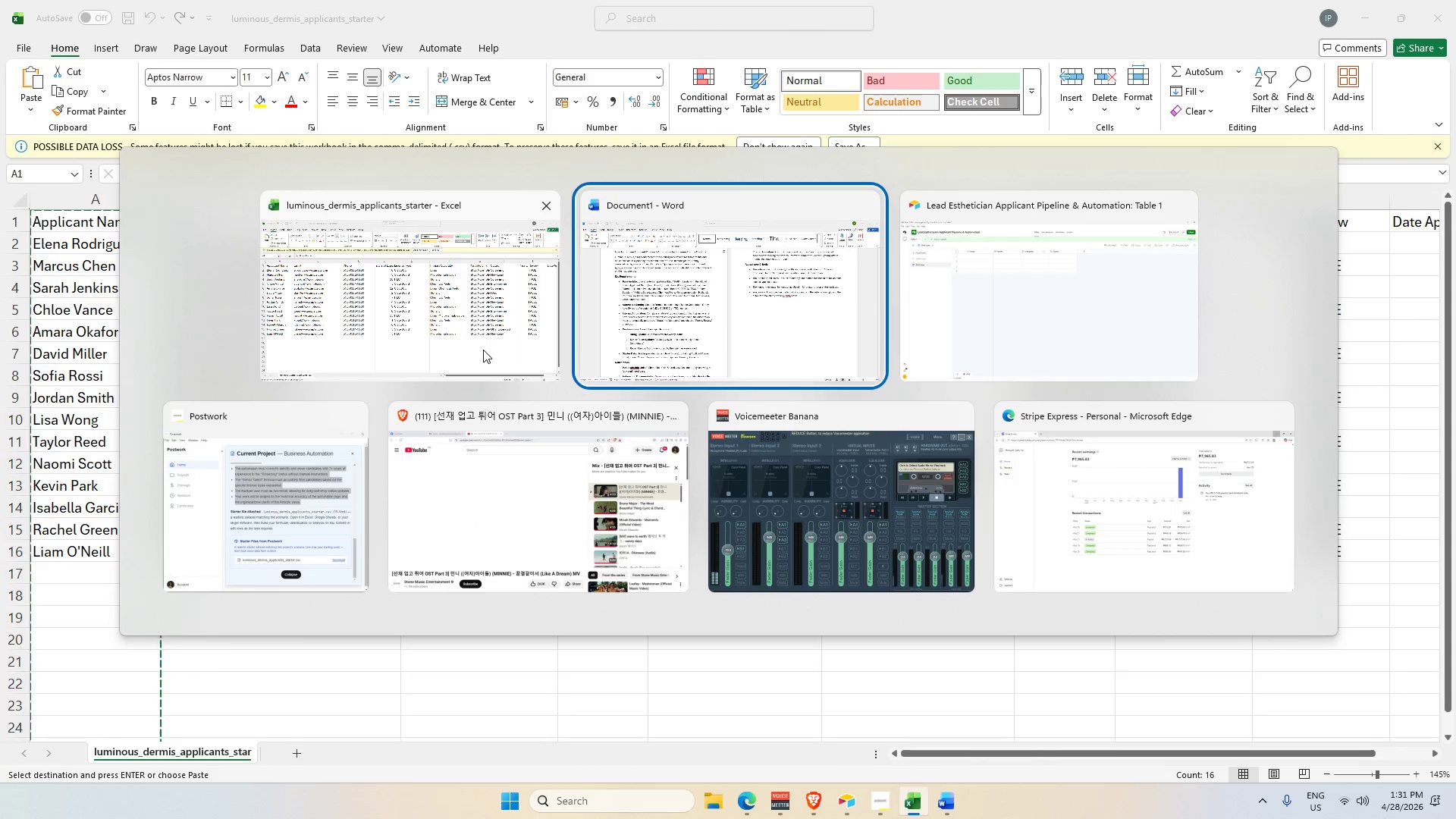 
key(Alt+Tab)
 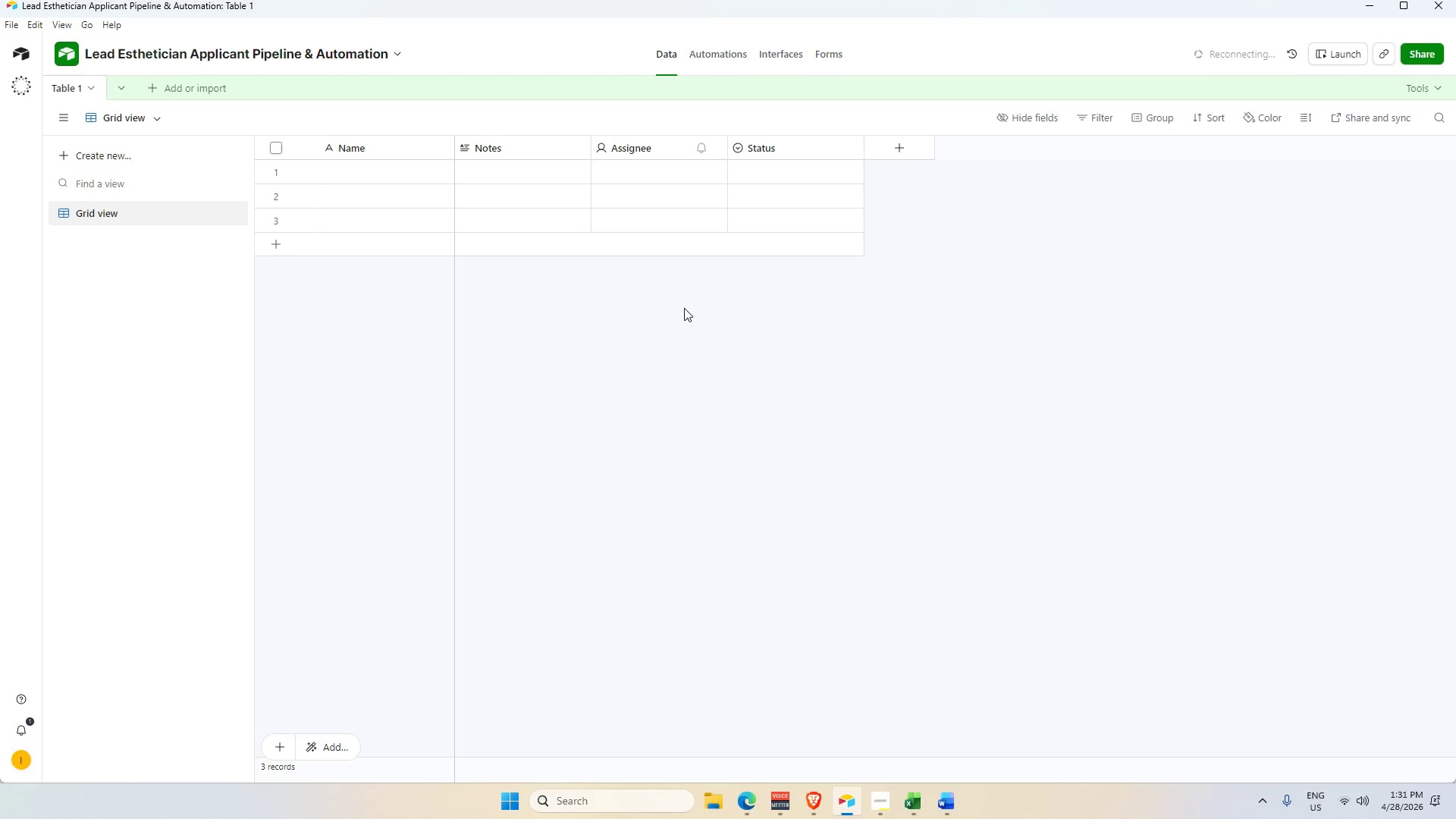 
wait(5.22)
 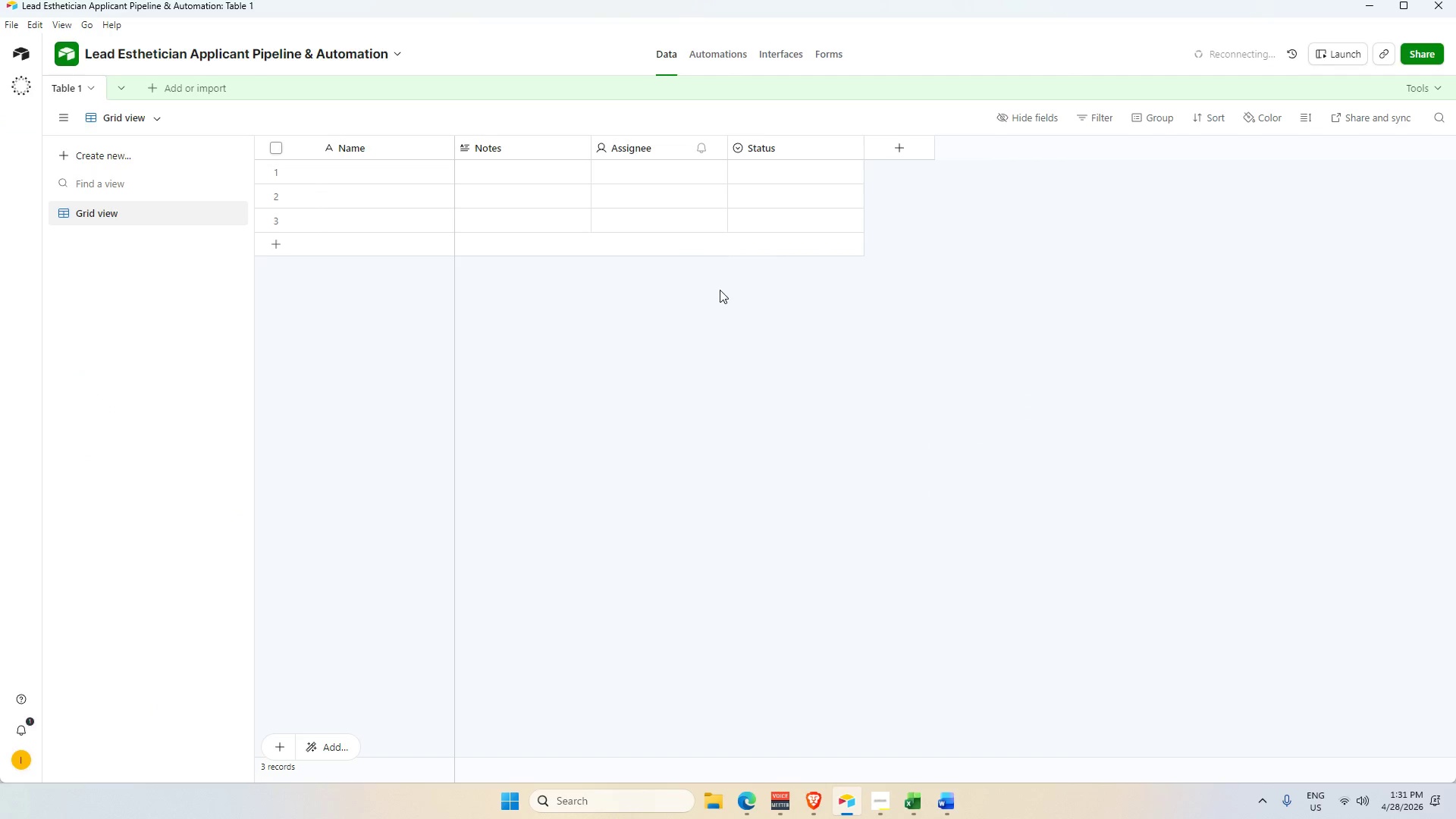 
left_click([398, 146])
 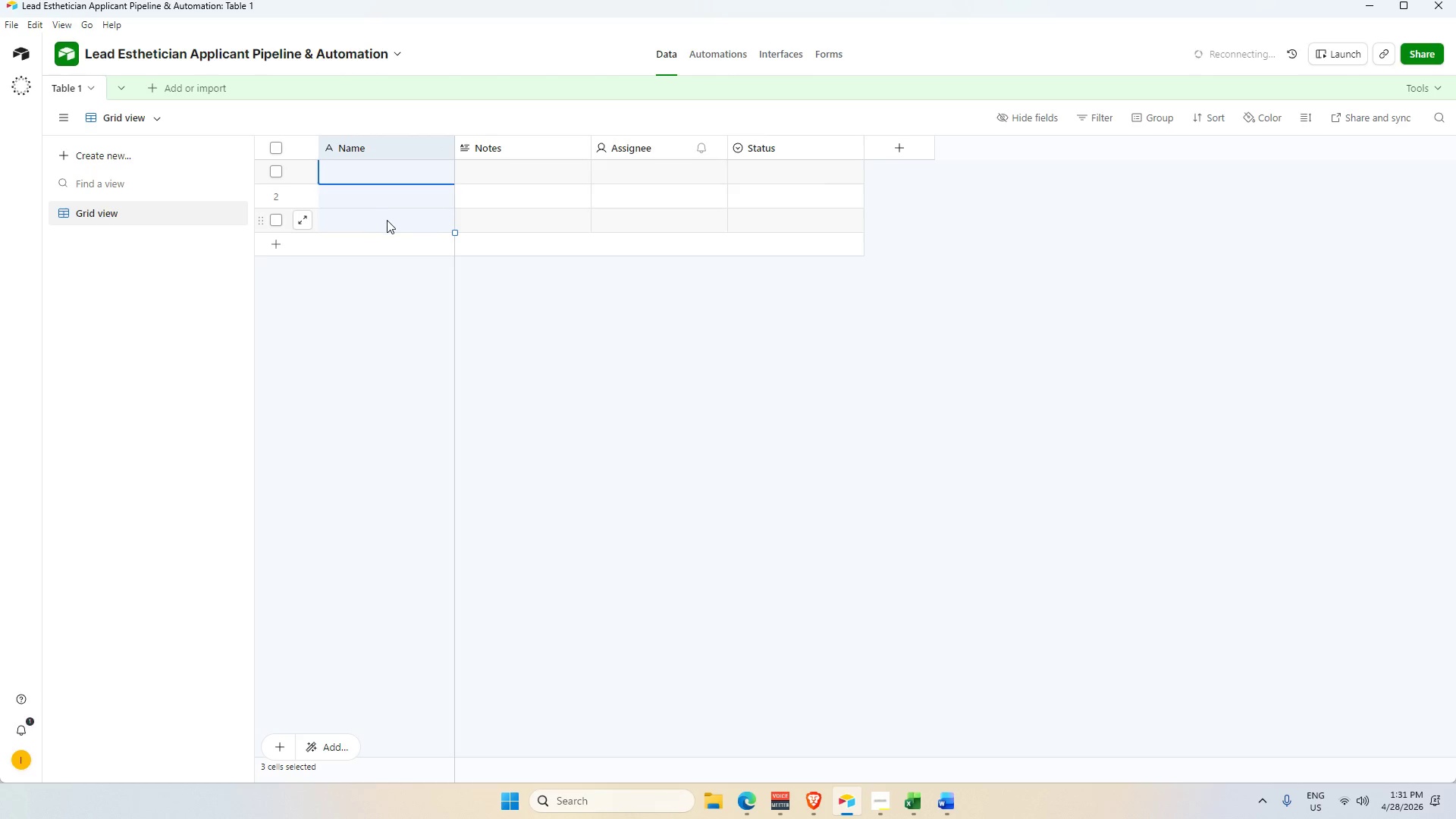 
hold_key(key=ControlLeft, duration=0.94)
 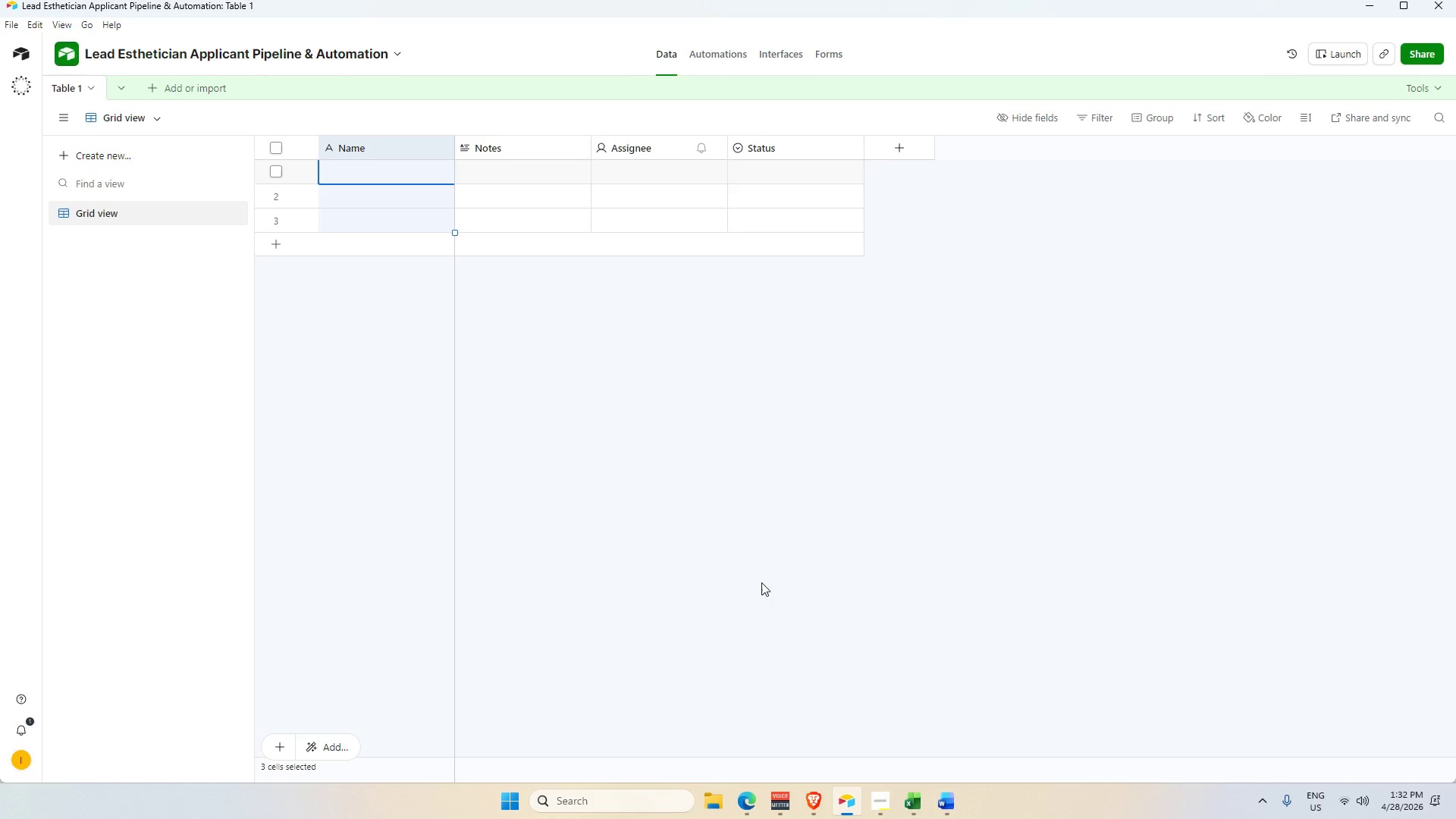 
wait(55.7)
 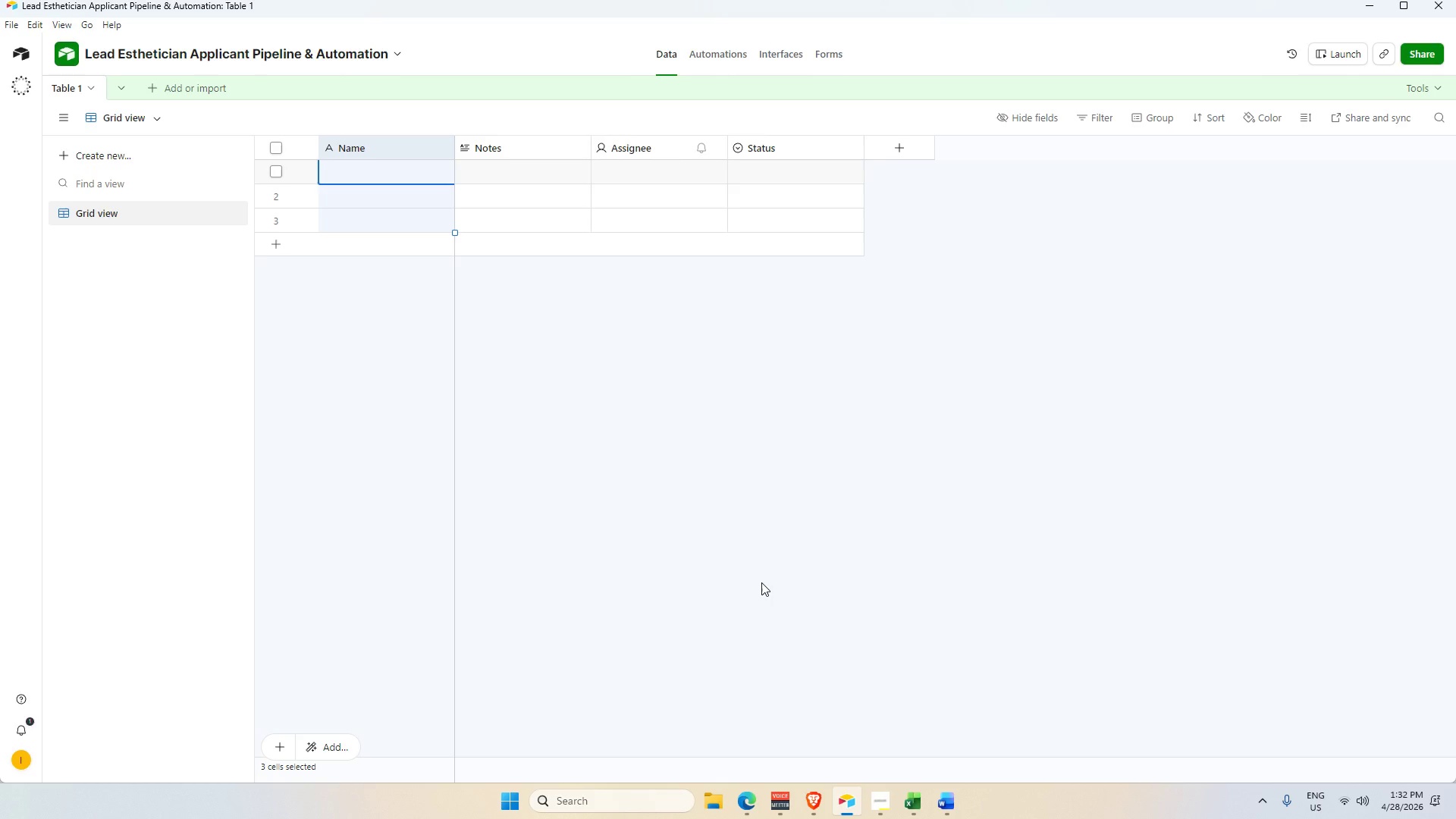 
scroll: coordinate [830, 491], scroll_direction: up, amount: 3.0
 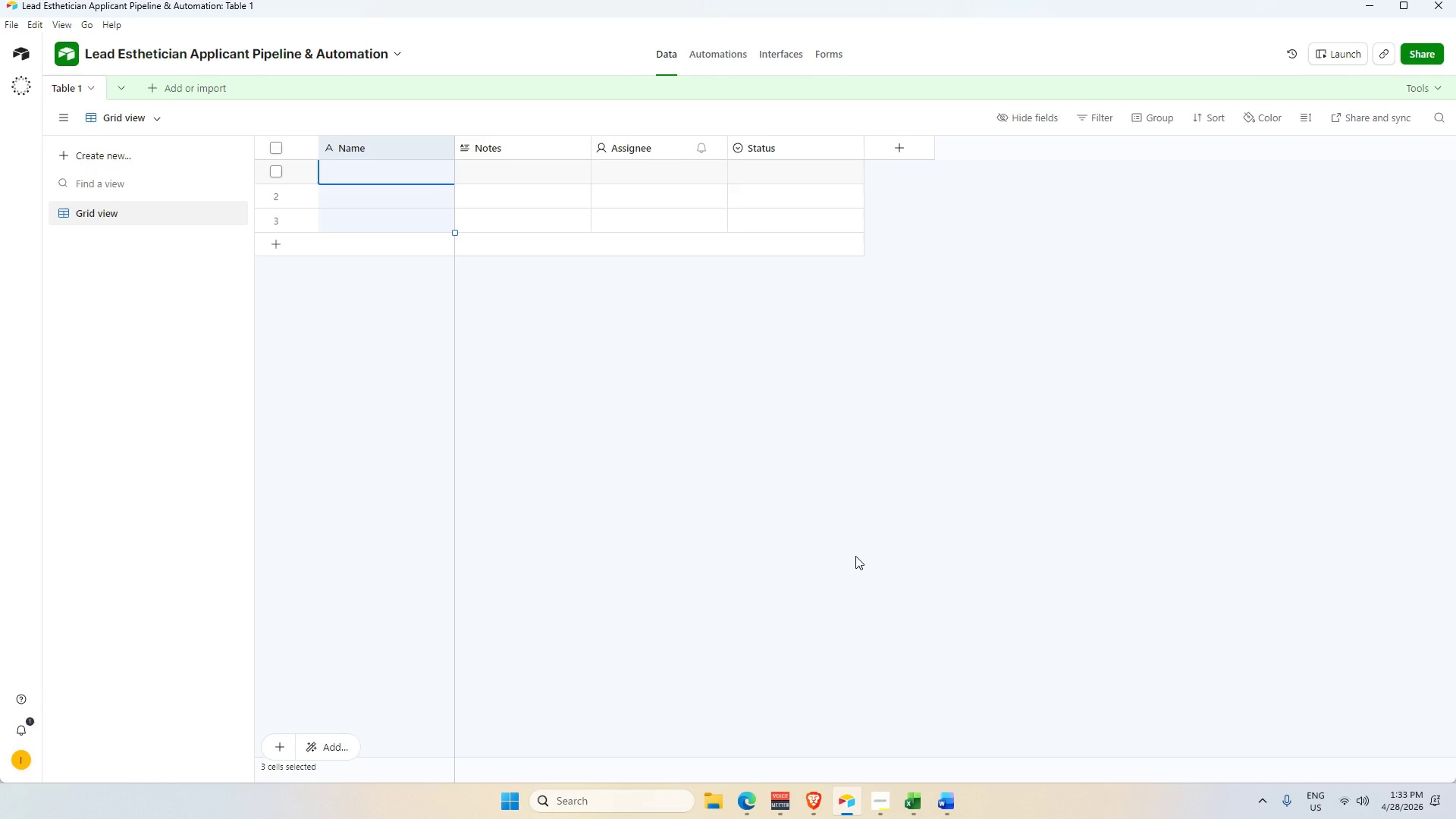 
wait(85.44)
 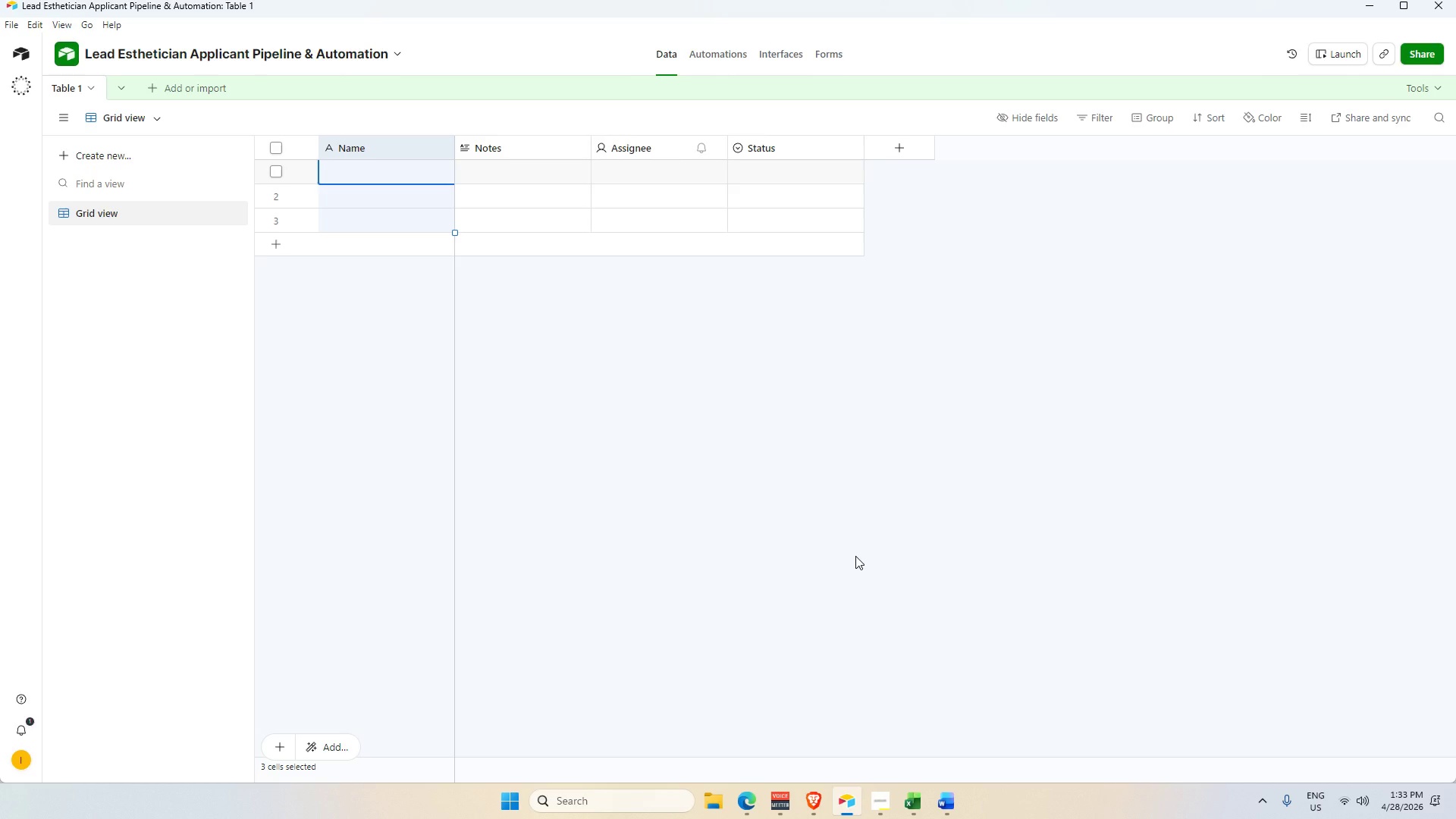 
mouse_move([372, 228])
 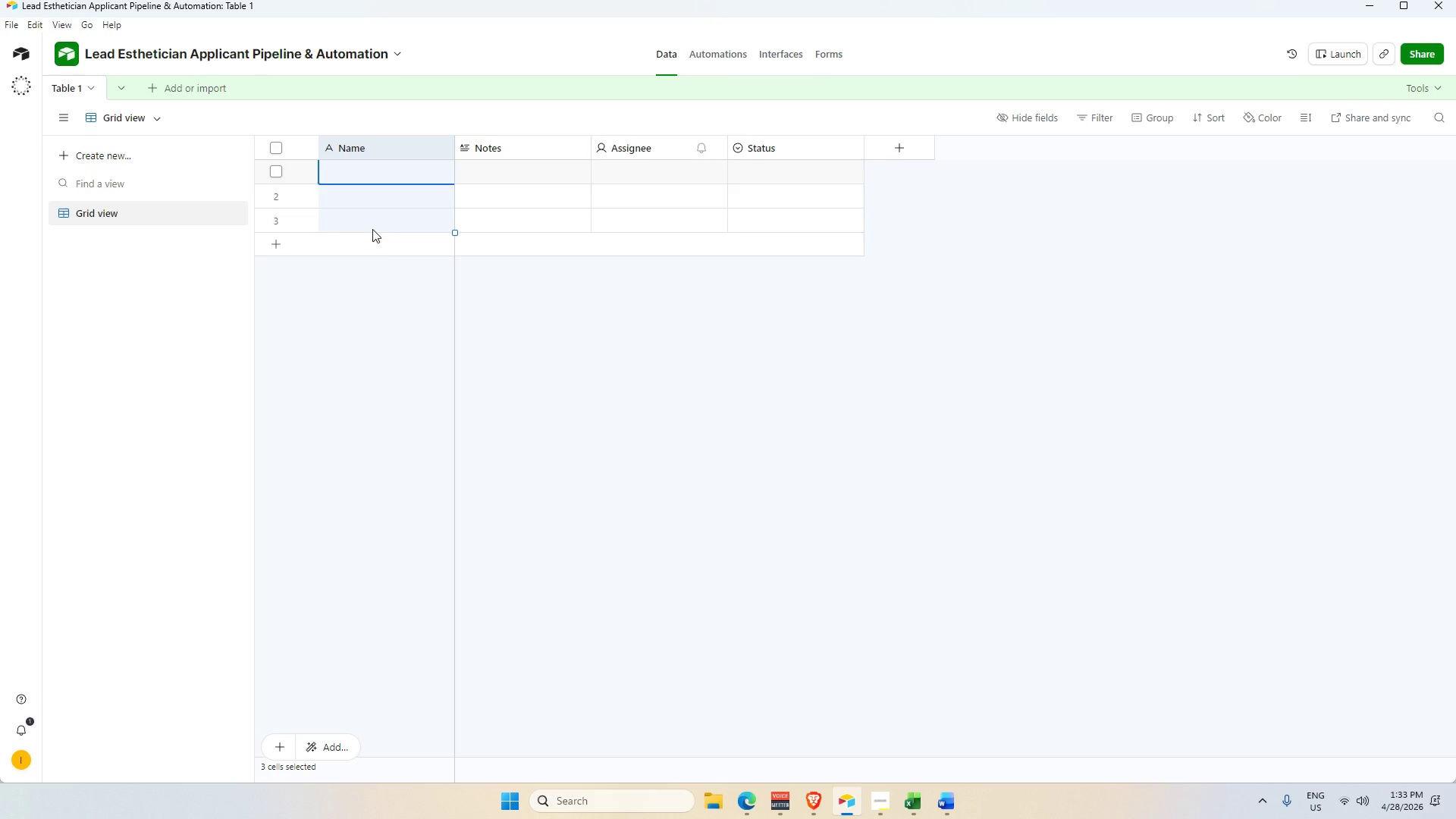 
mouse_move([367, 243])
 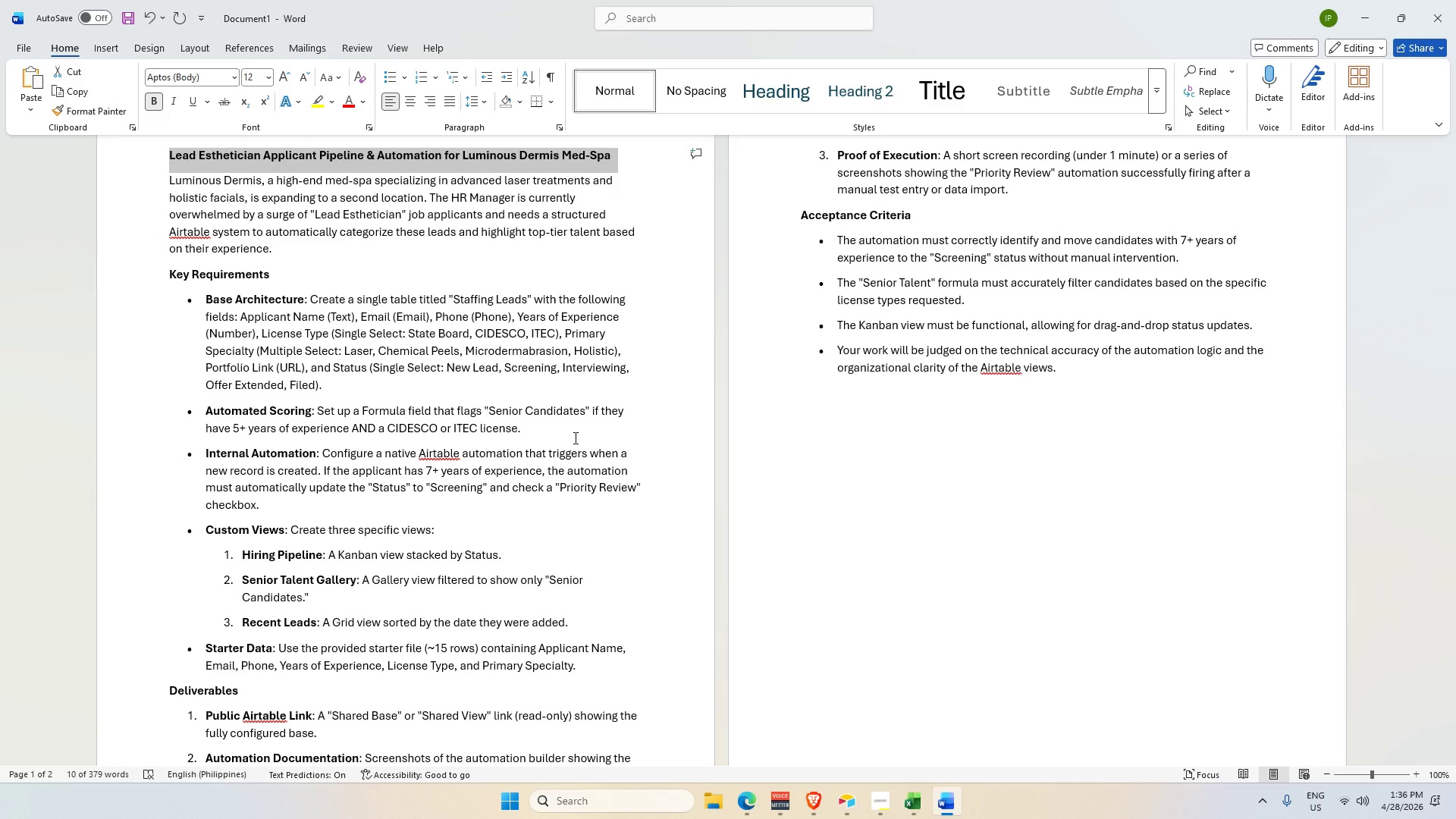 
wait(124.47)
 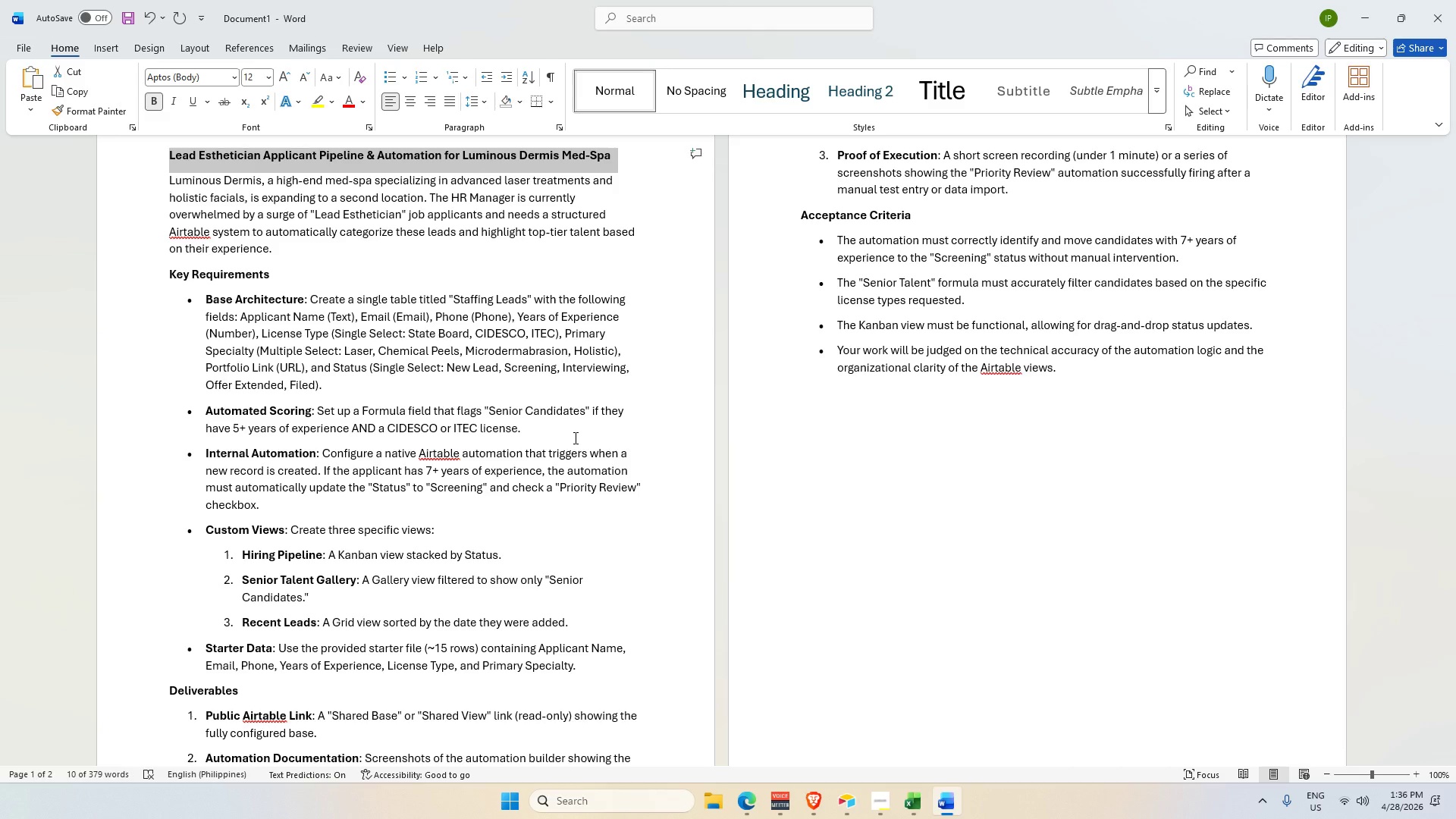 
scroll: coordinate [593, 411], scroll_direction: down, amount: 1.0
 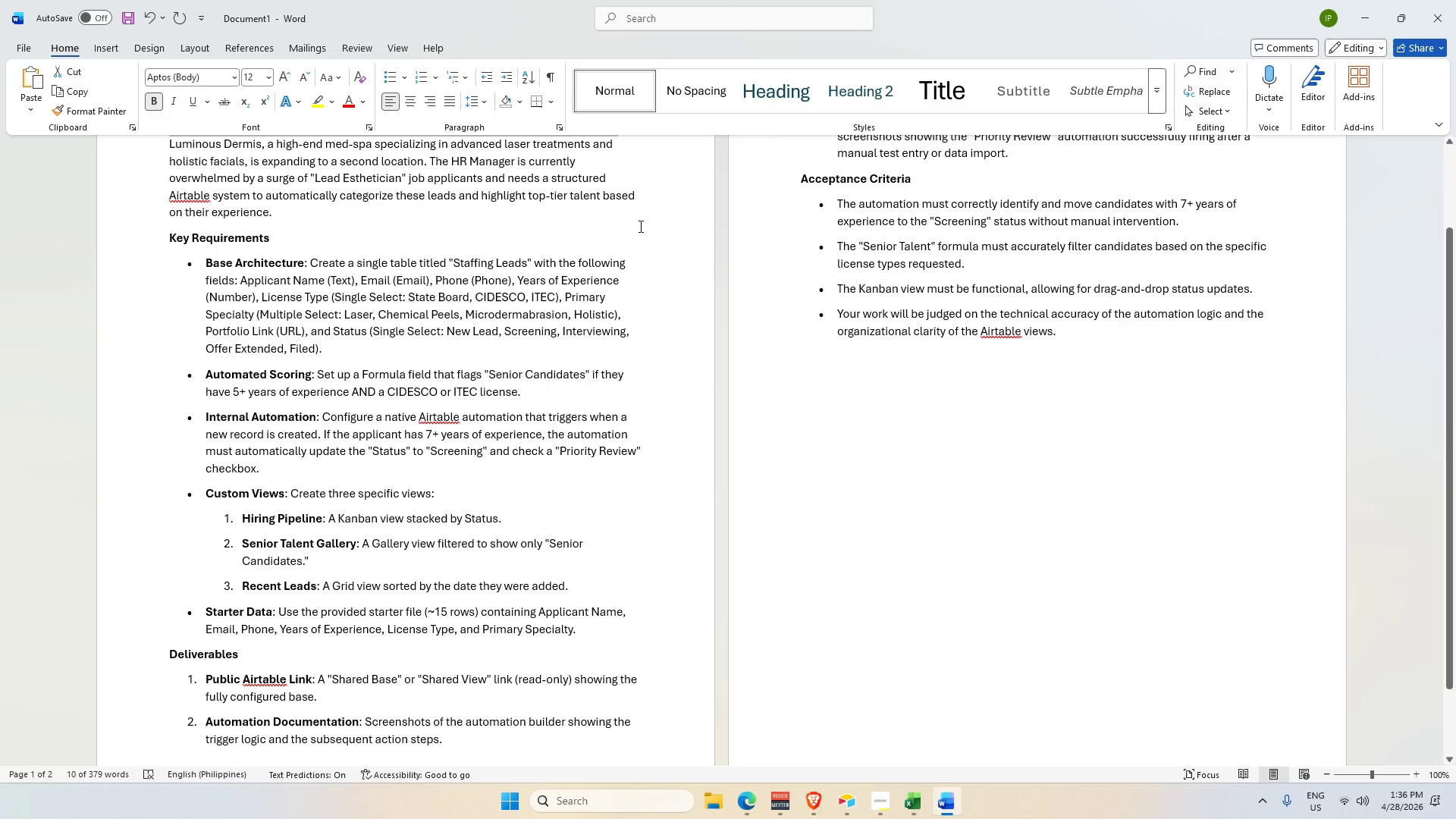 
wait(9.24)
 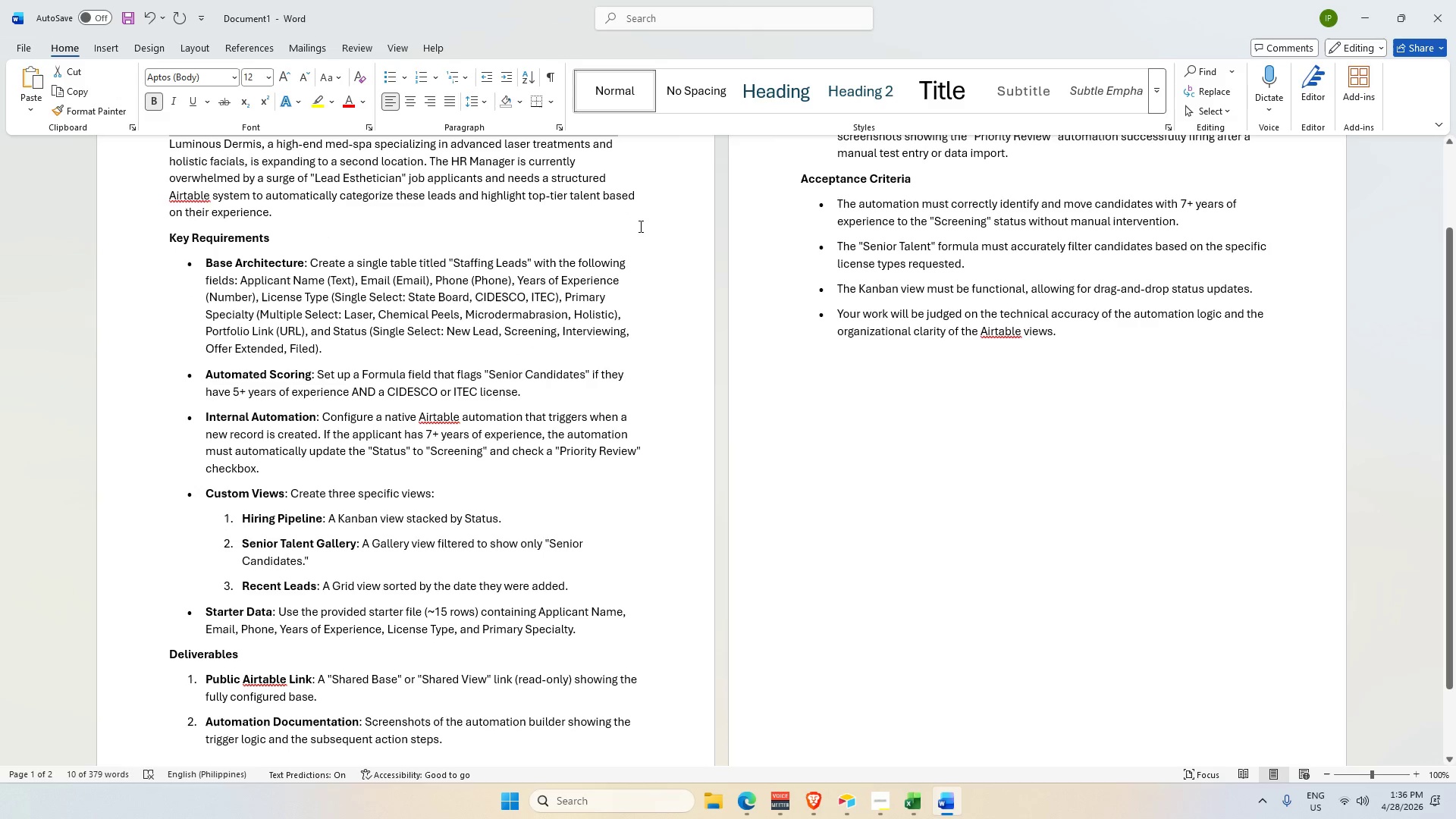 
scroll: coordinate [711, 289], scroll_direction: up, amount: 1.0
 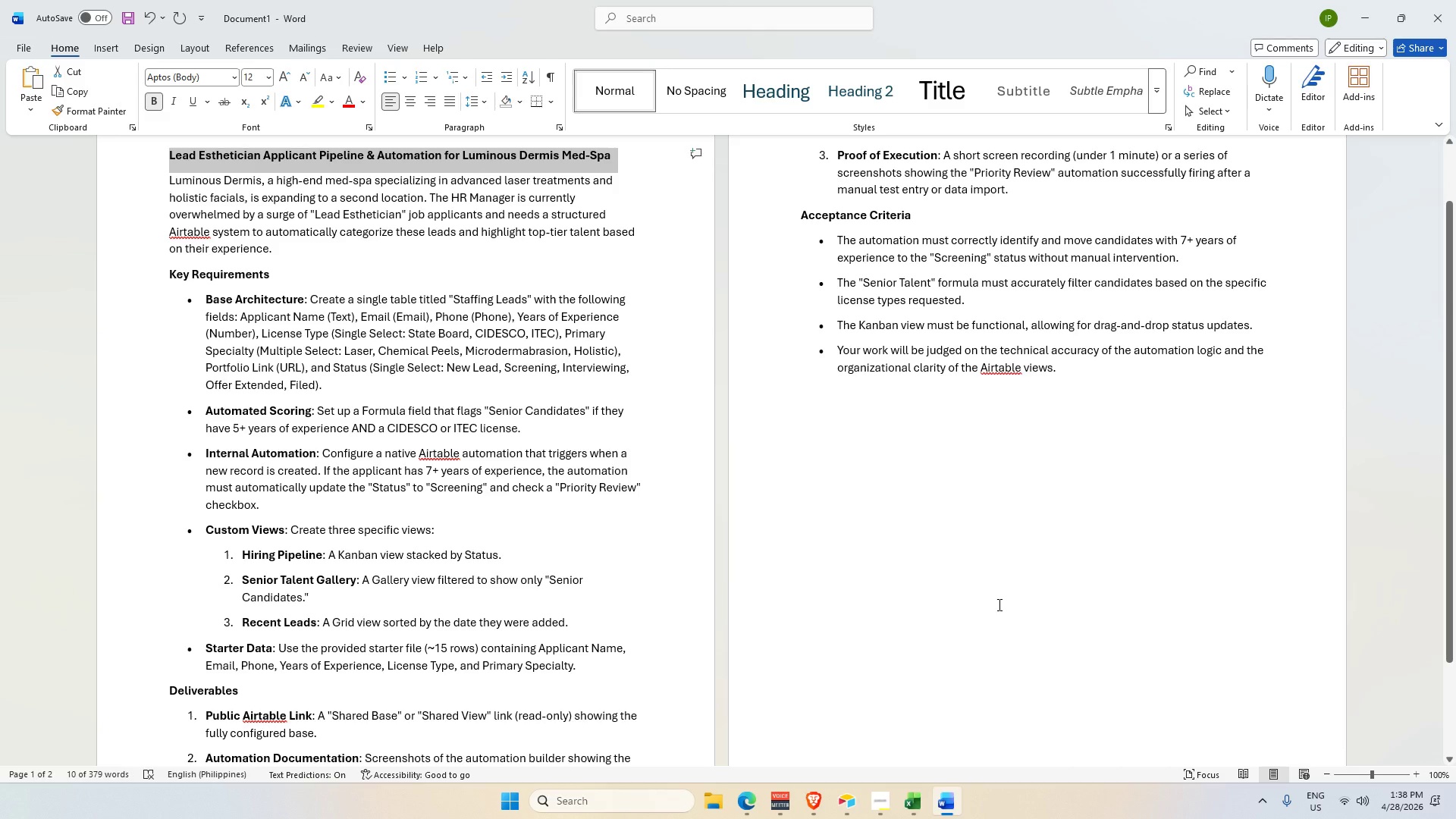 
wait(113.06)
 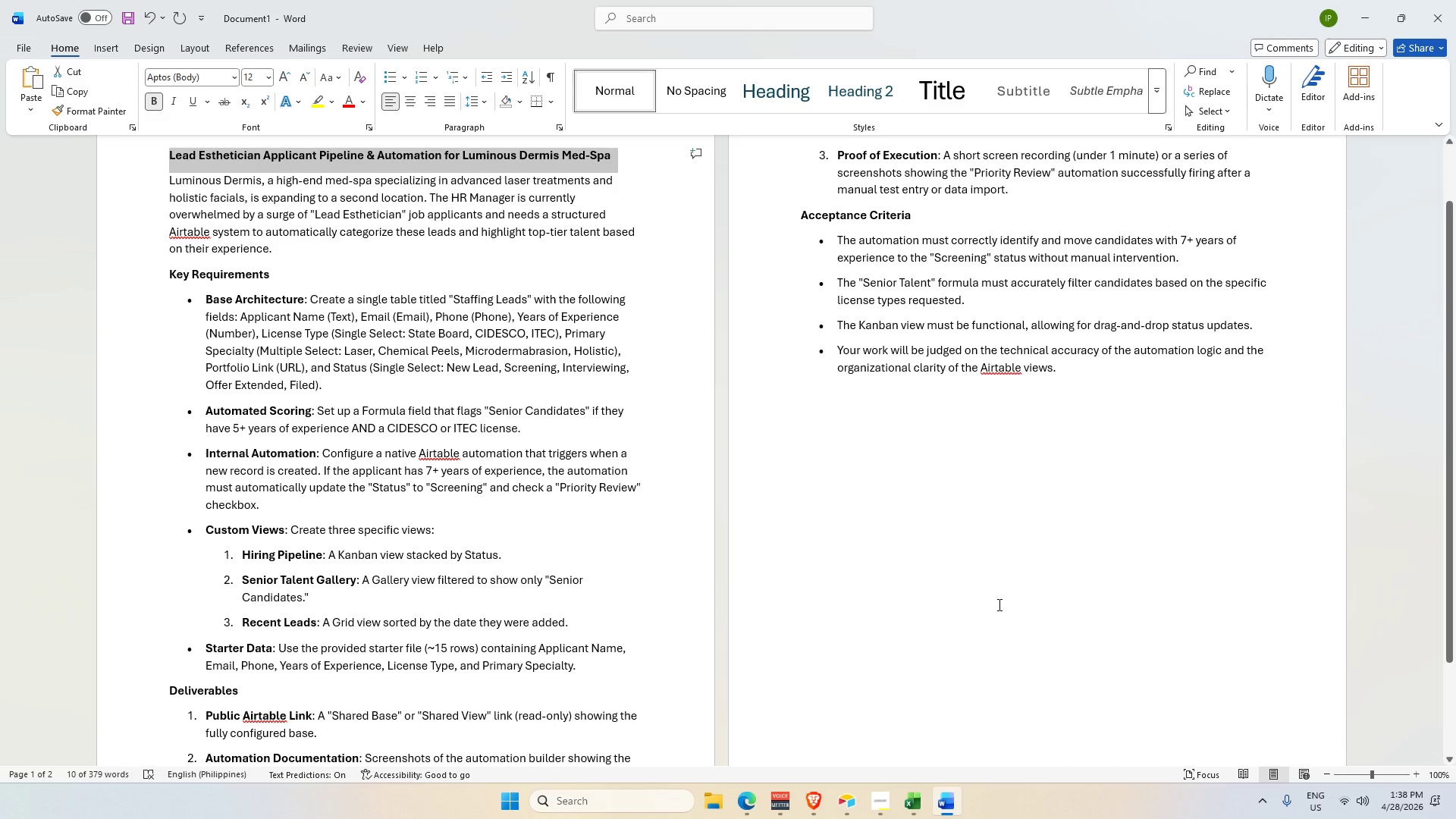 
scroll: coordinate [478, 493], scroll_direction: down, amount: 2.0
 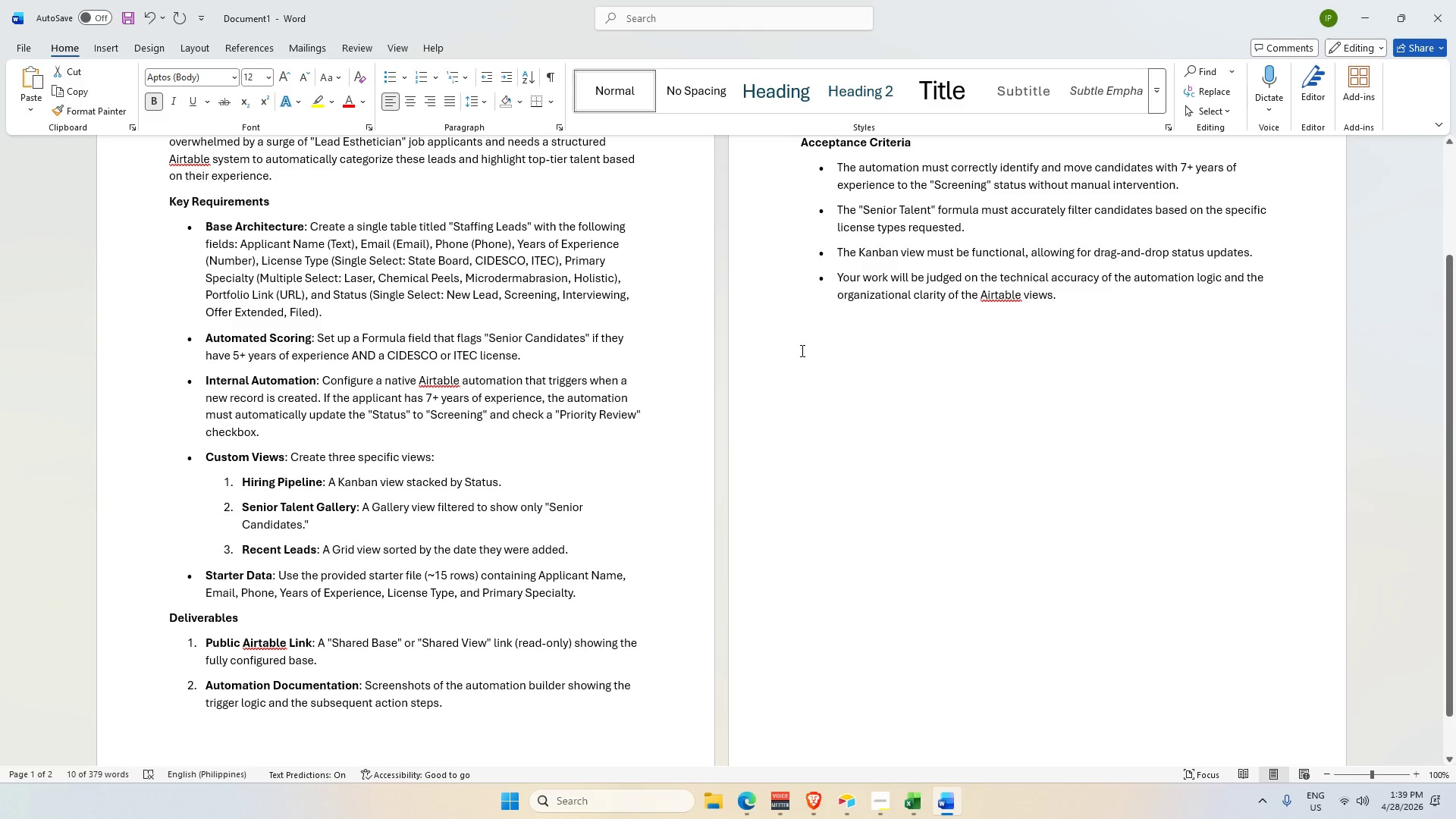 
wait(61.59)
 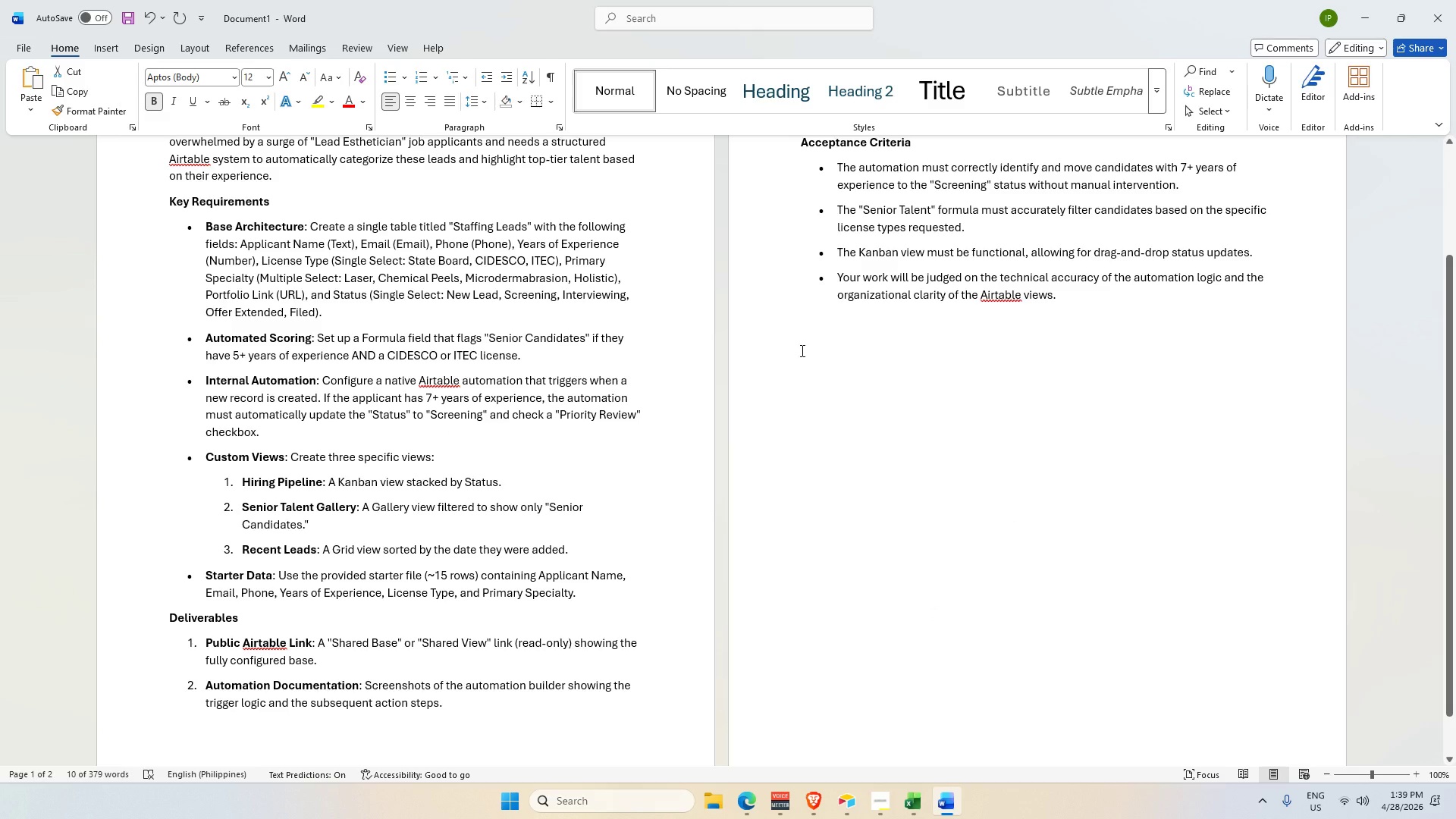 
scroll: coordinate [228, 261], scroll_direction: none, amount: 0.0
 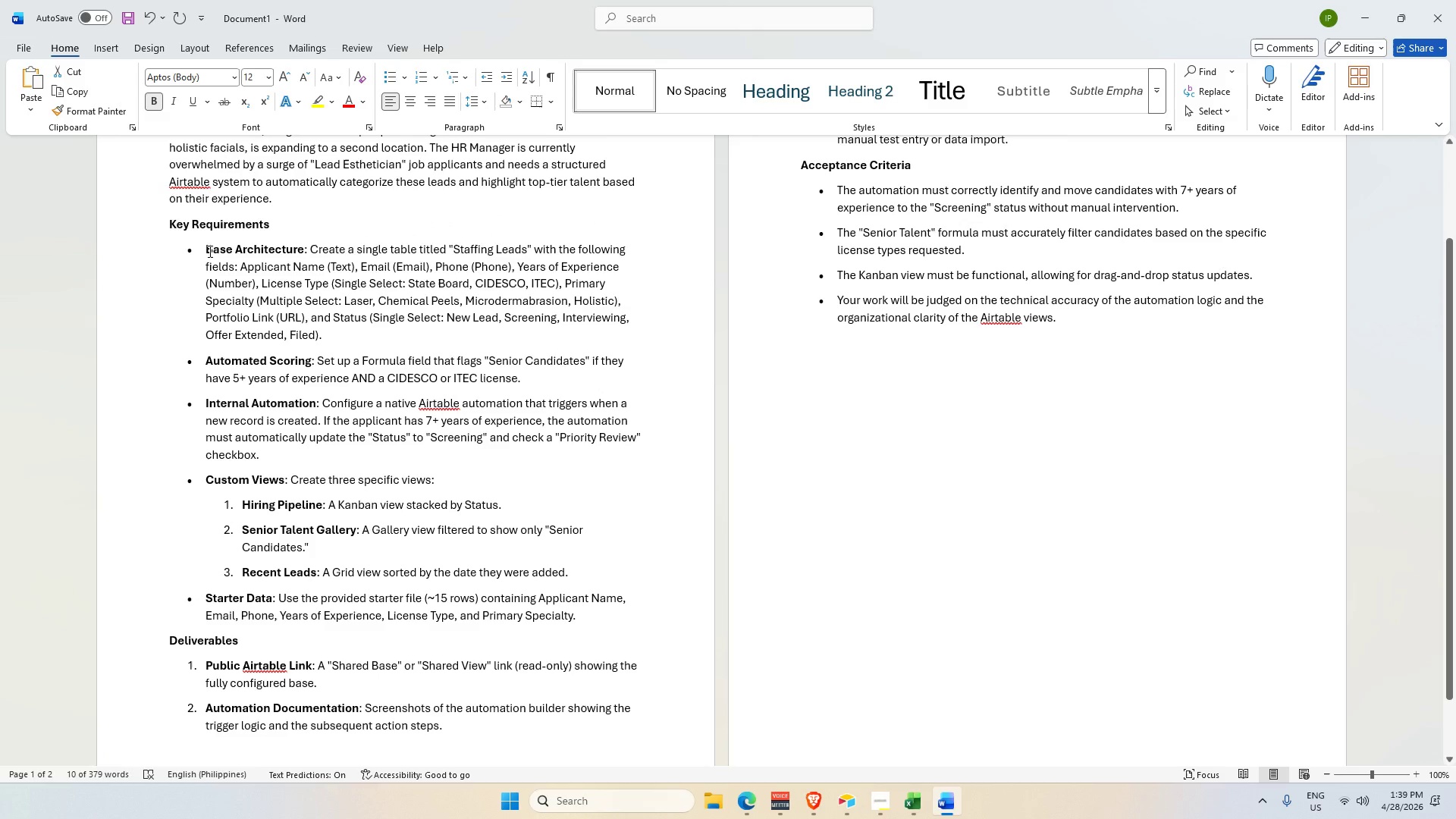 
left_click_drag(start_coordinate=[209, 250], to_coordinate=[436, 344])
 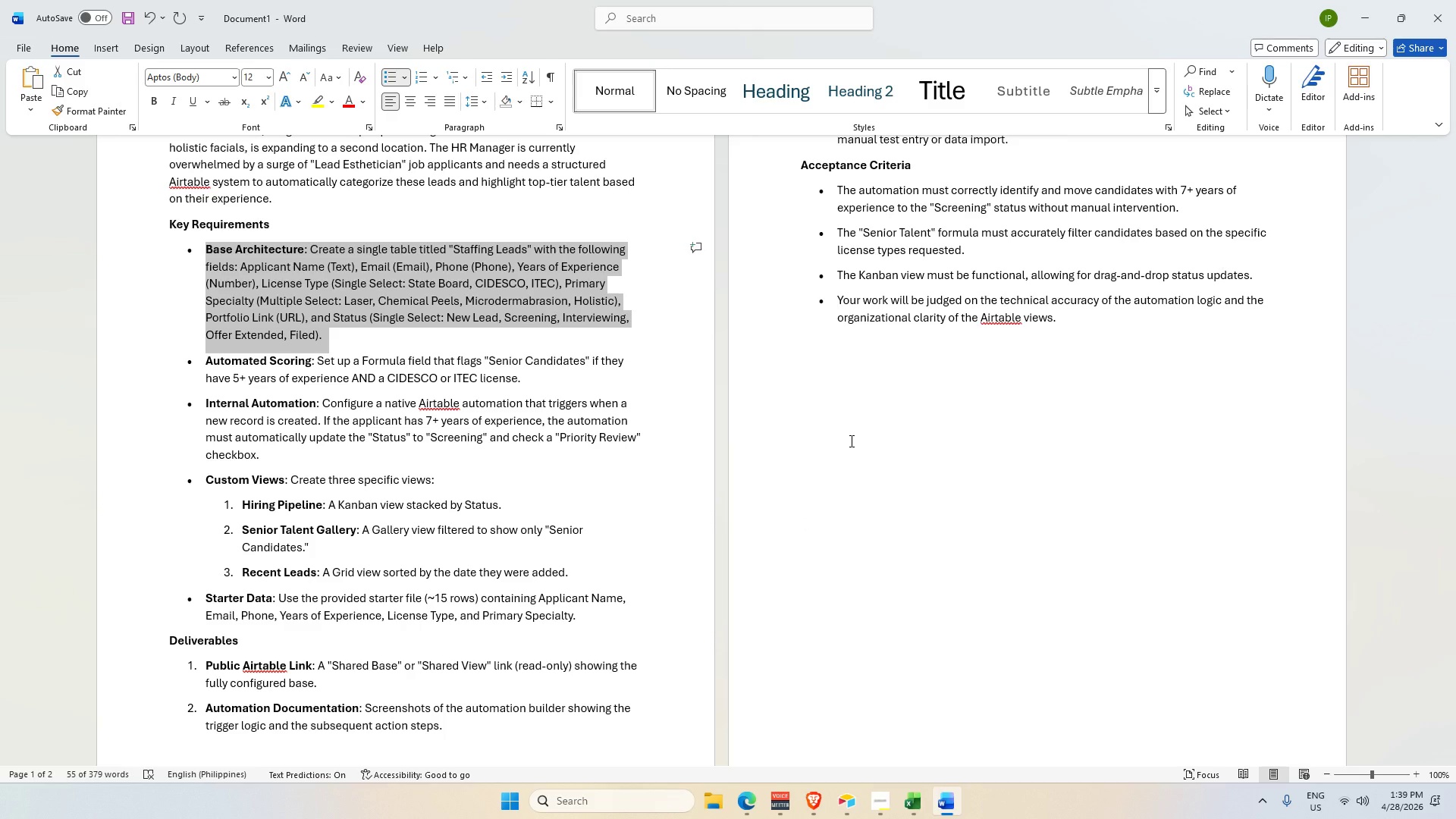 
wait(27.72)
 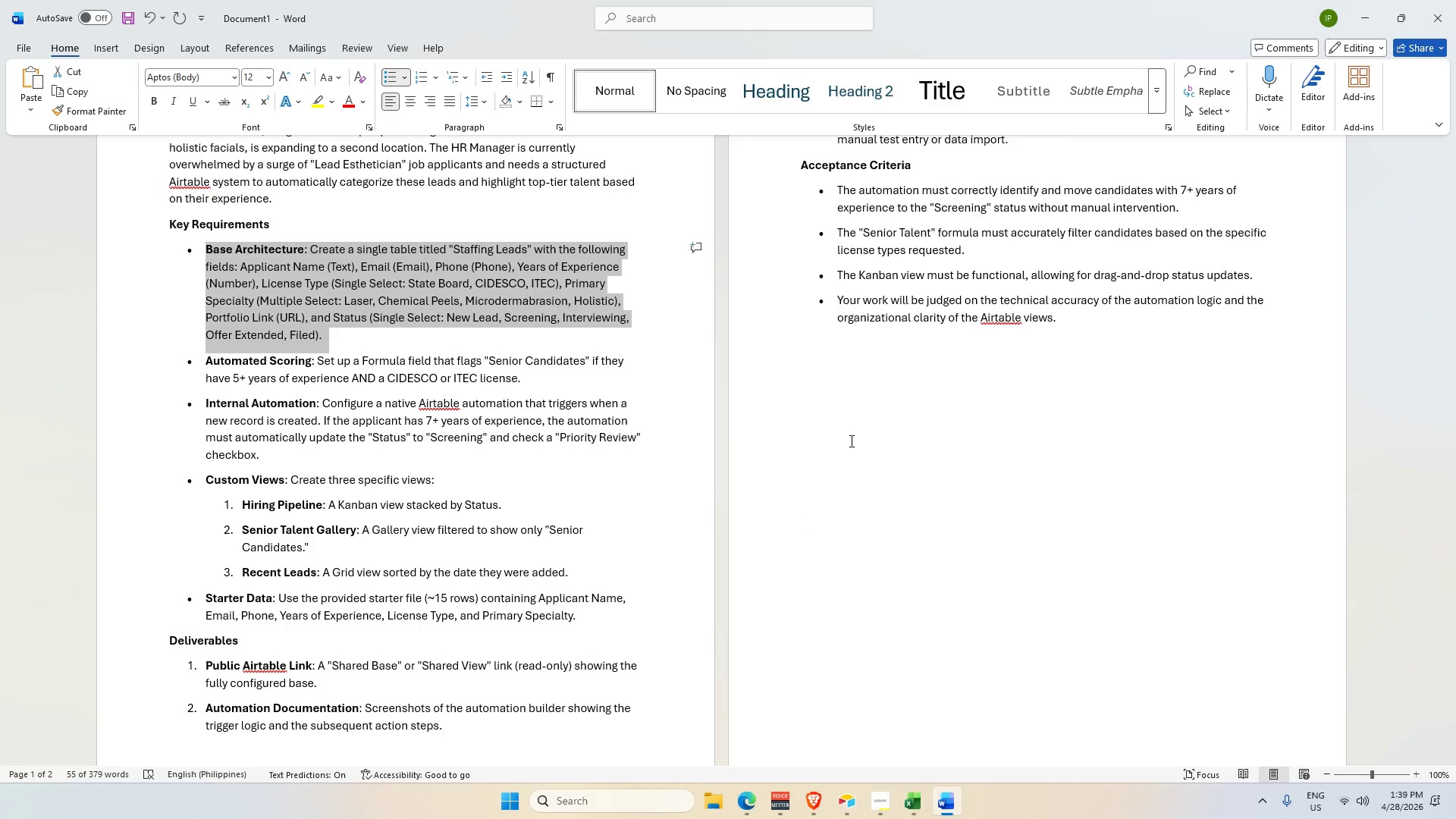 
left_click([851, 804])
 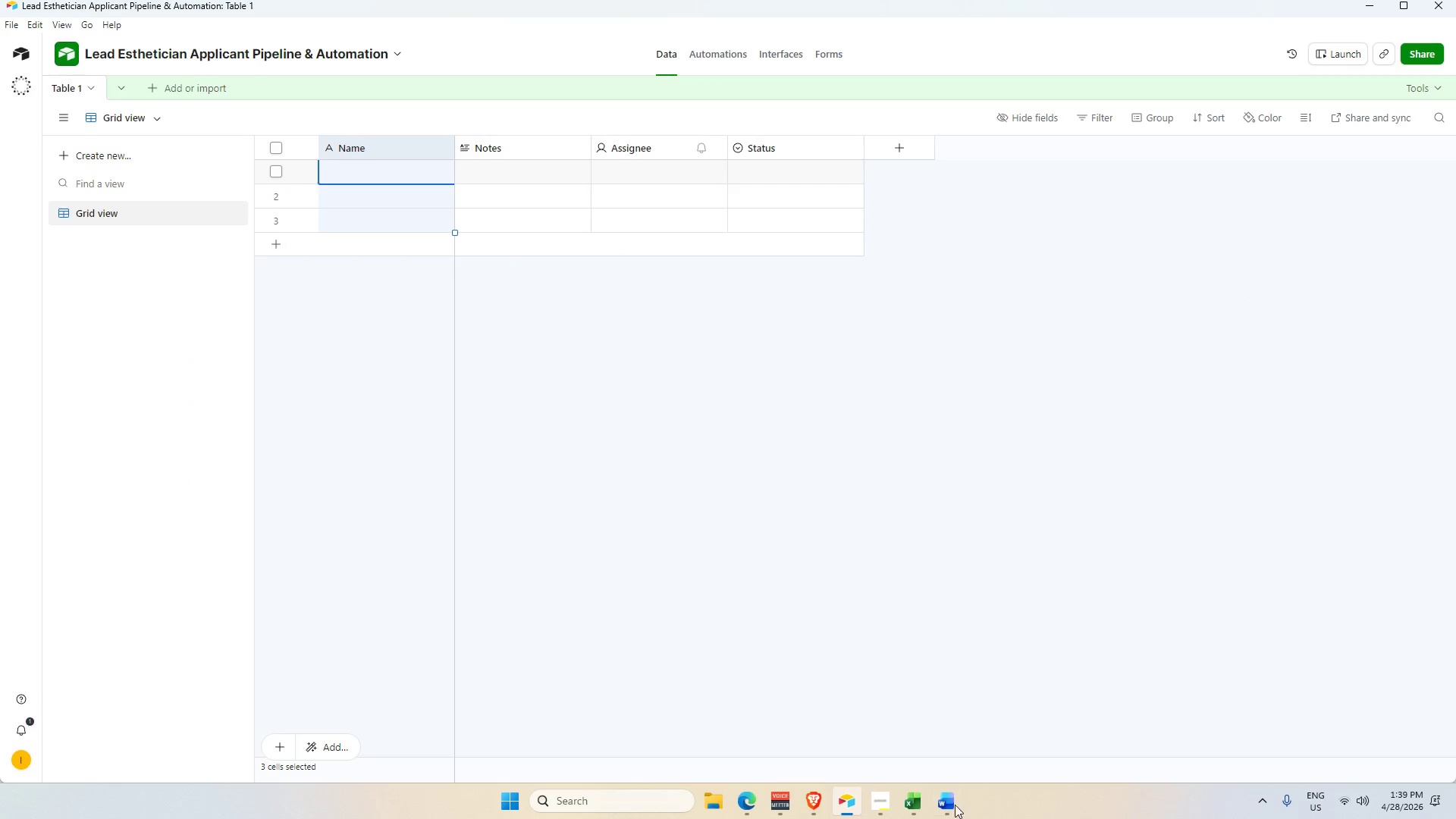 
left_click([944, 801])
 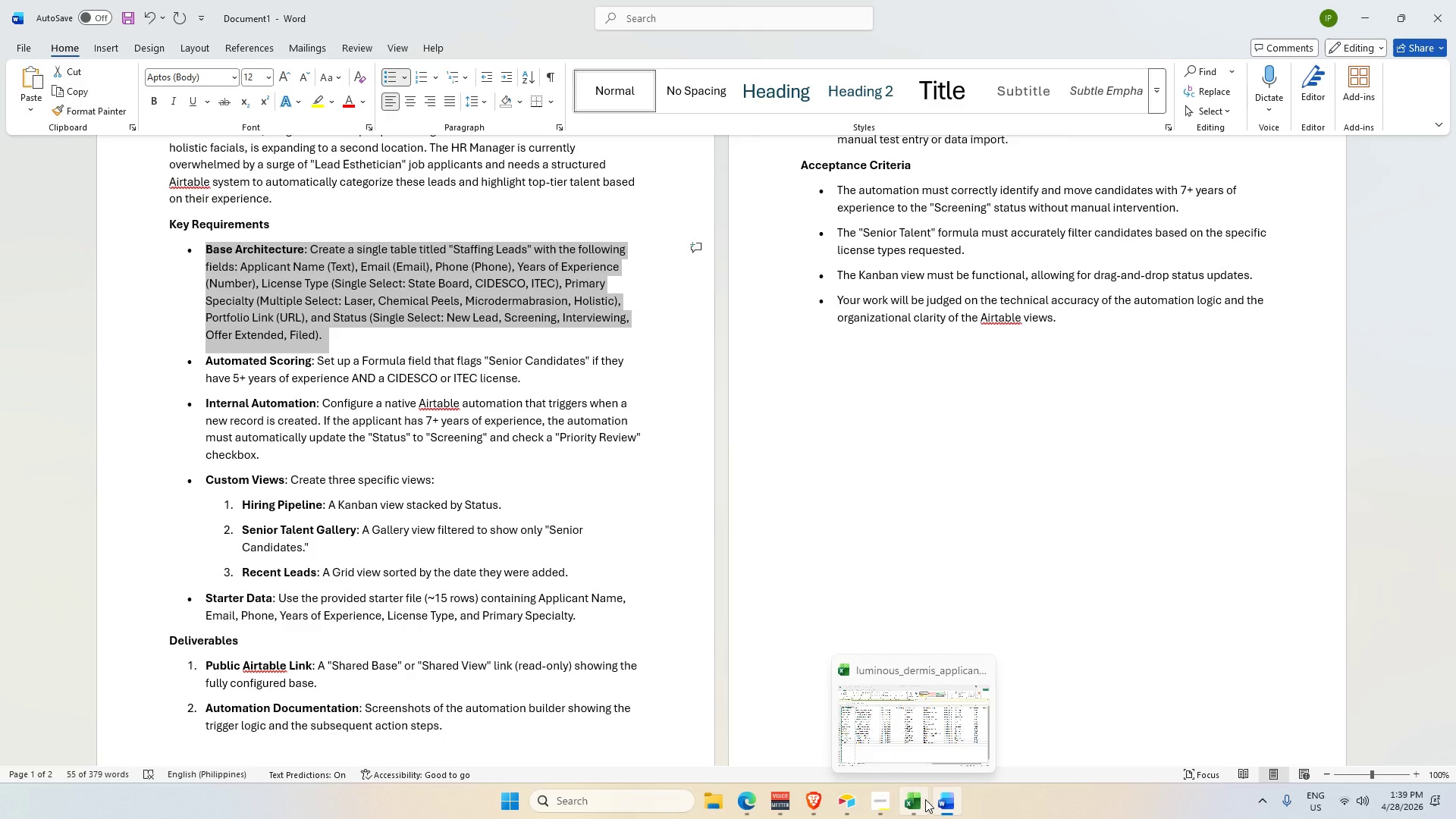 
wait(15.31)
 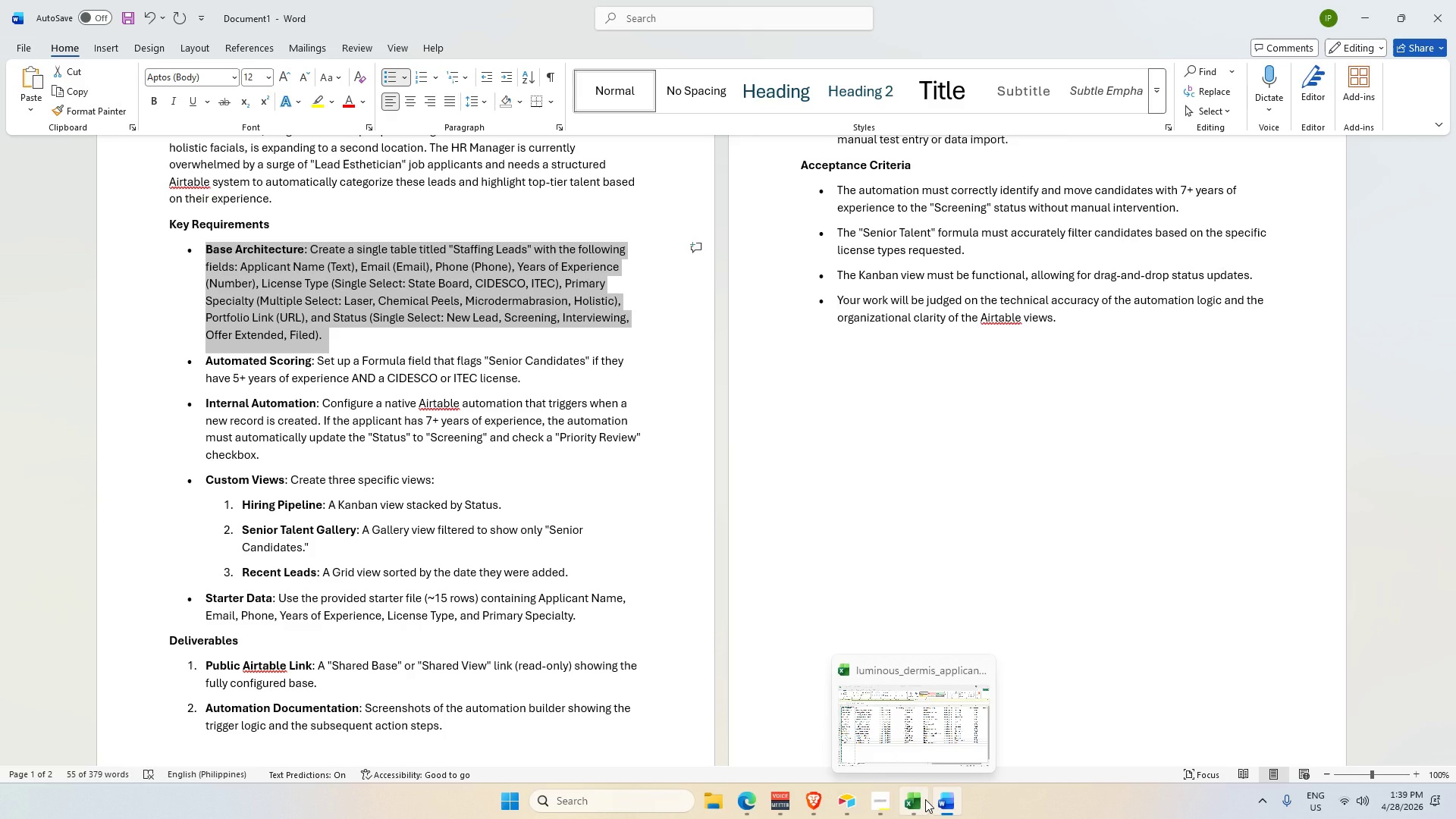 
left_click([883, 802])